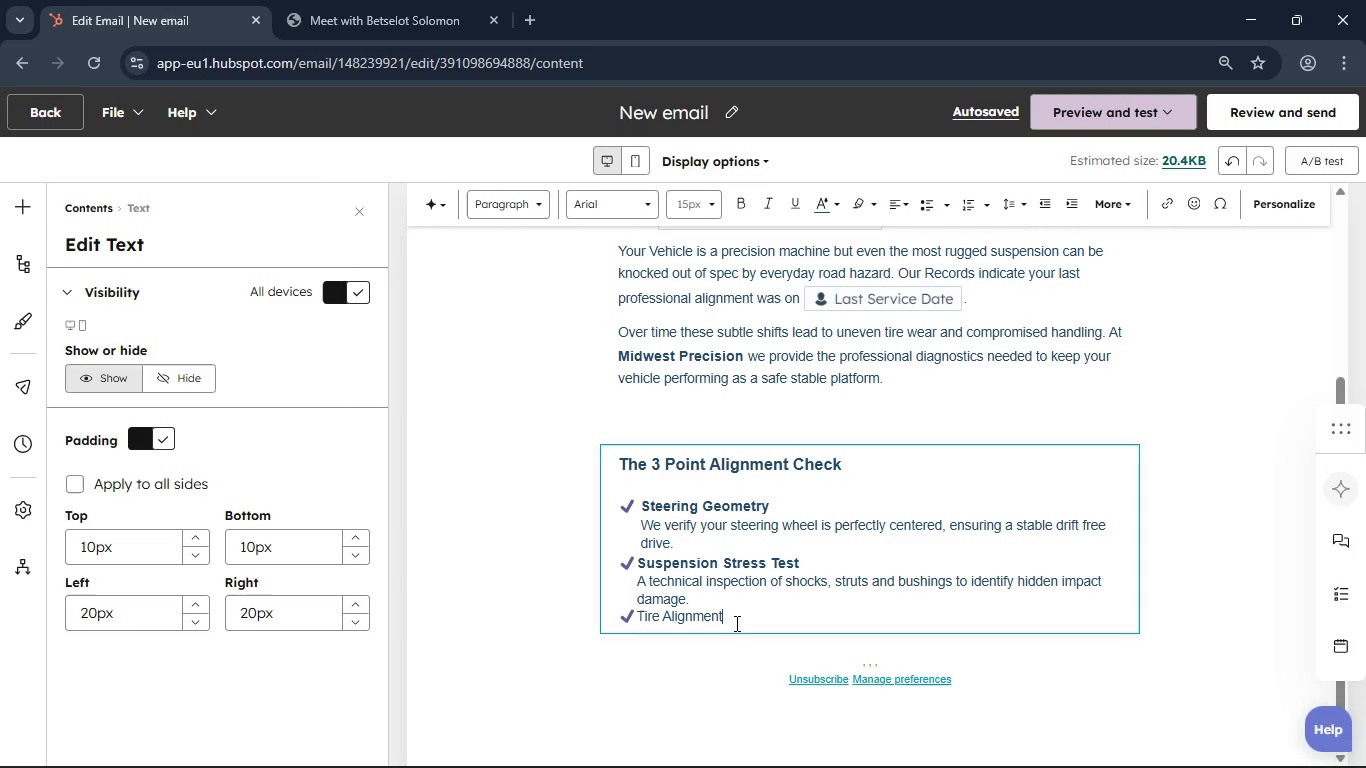 
wait(22.95)
 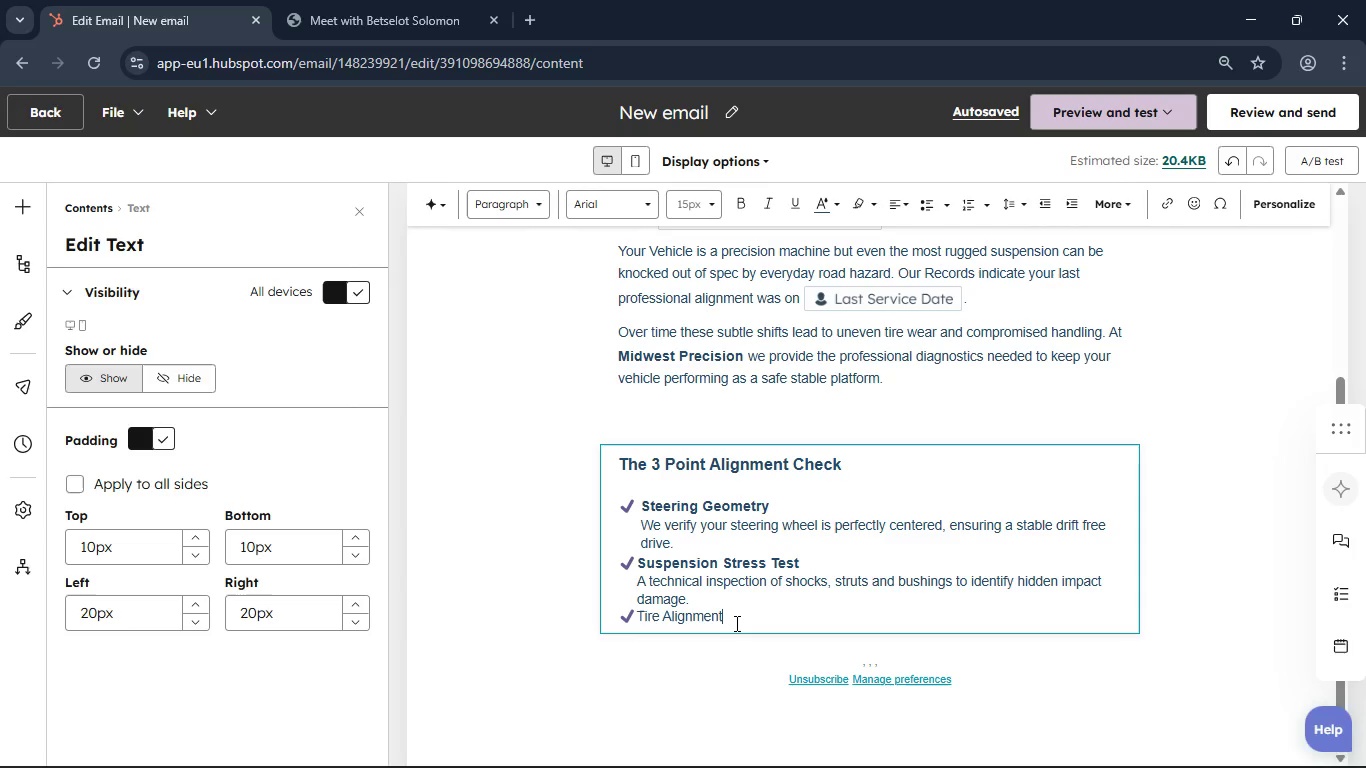 
left_click_drag(start_coordinate=[734, 606], to_coordinate=[705, 613])
 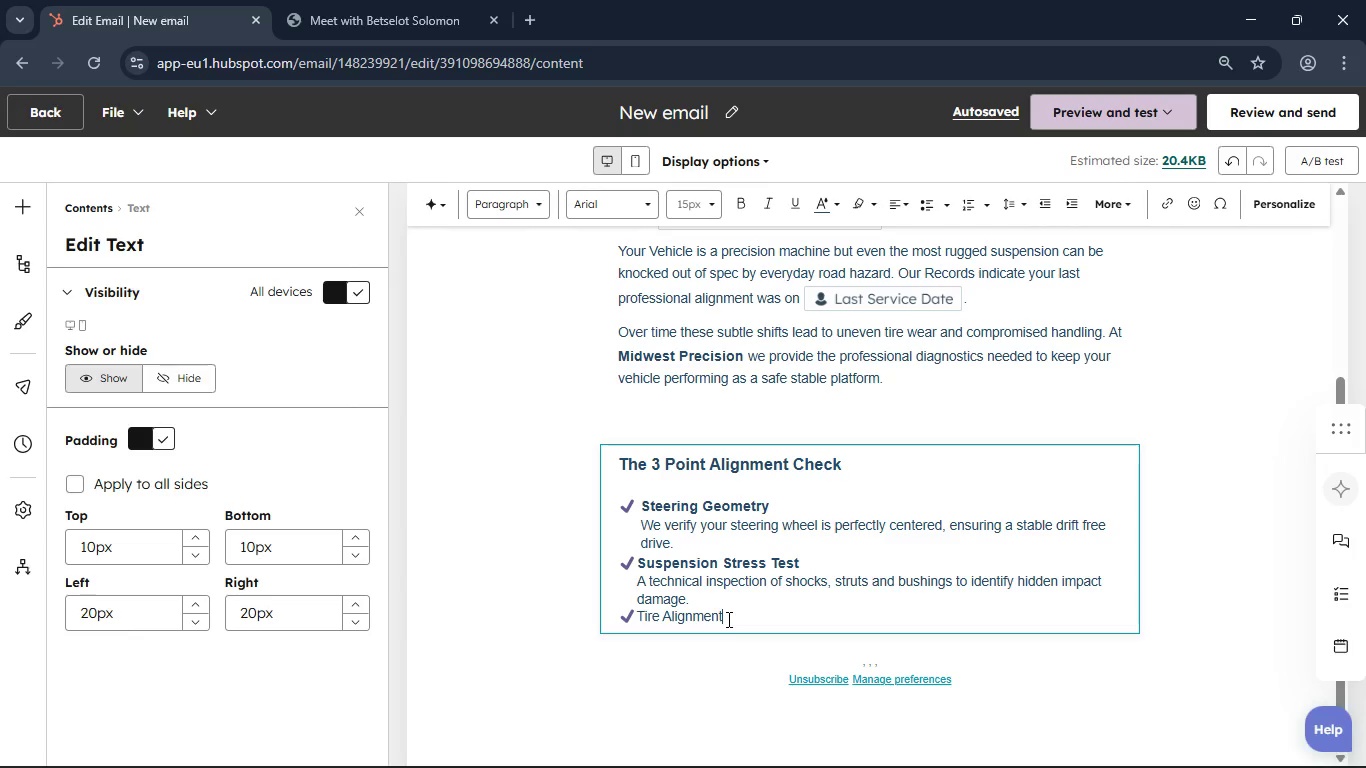 
left_click_drag(start_coordinate=[727, 619], to_coordinate=[639, 612])
 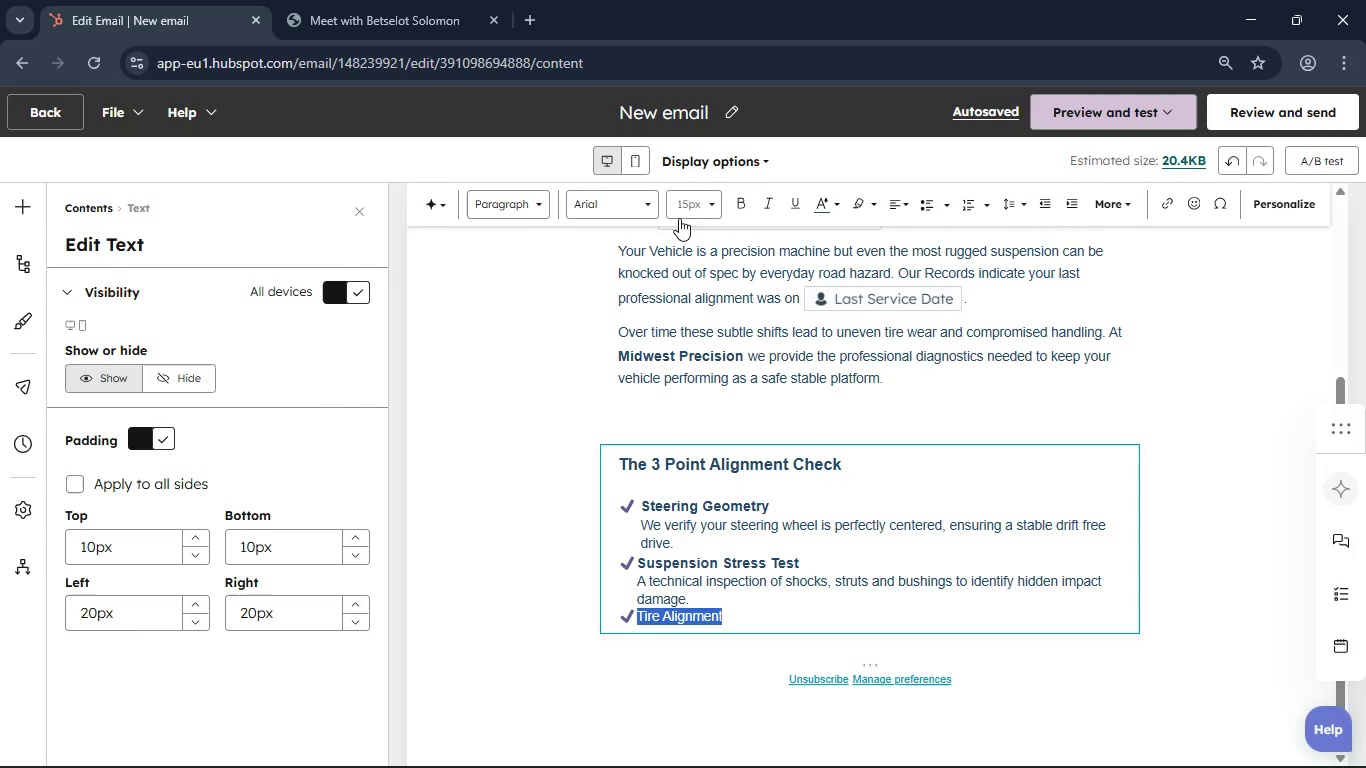 
left_click([717, 205])
 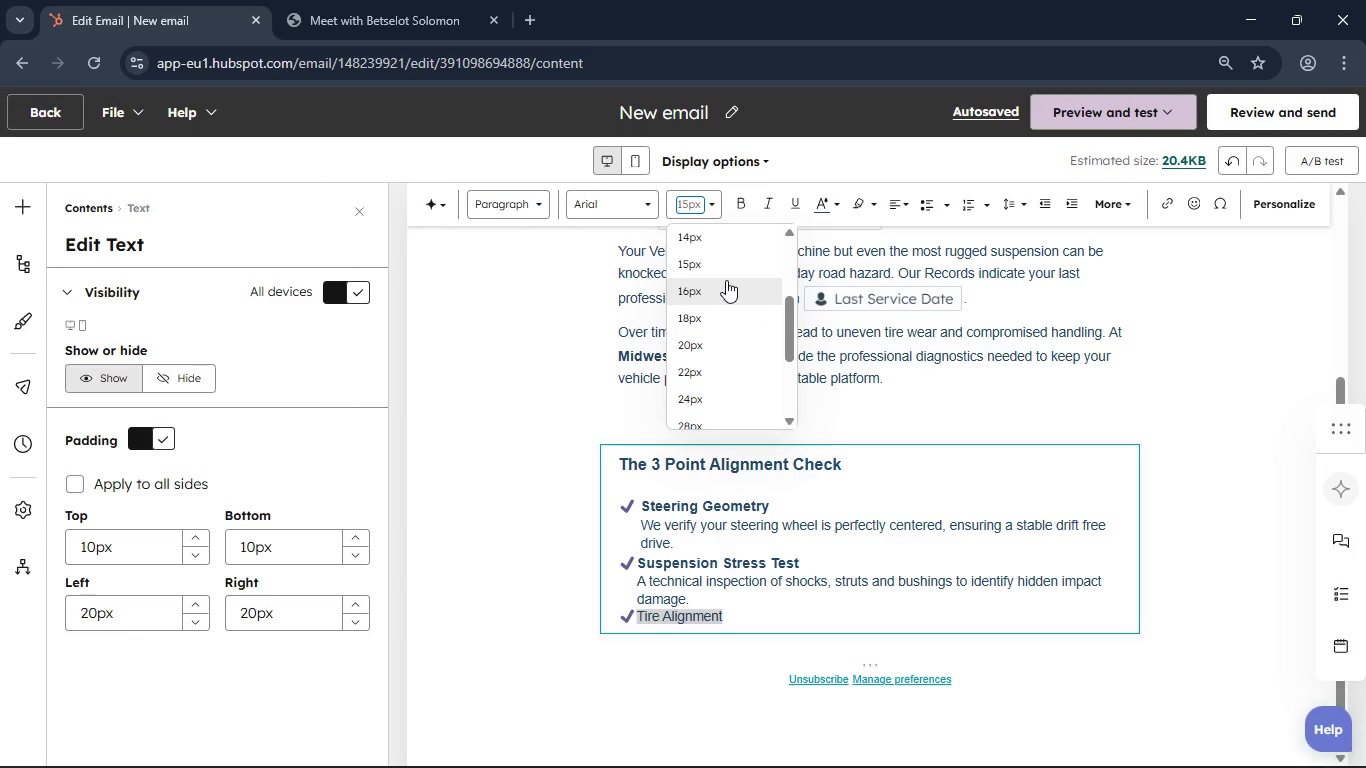 
left_click([725, 281])
 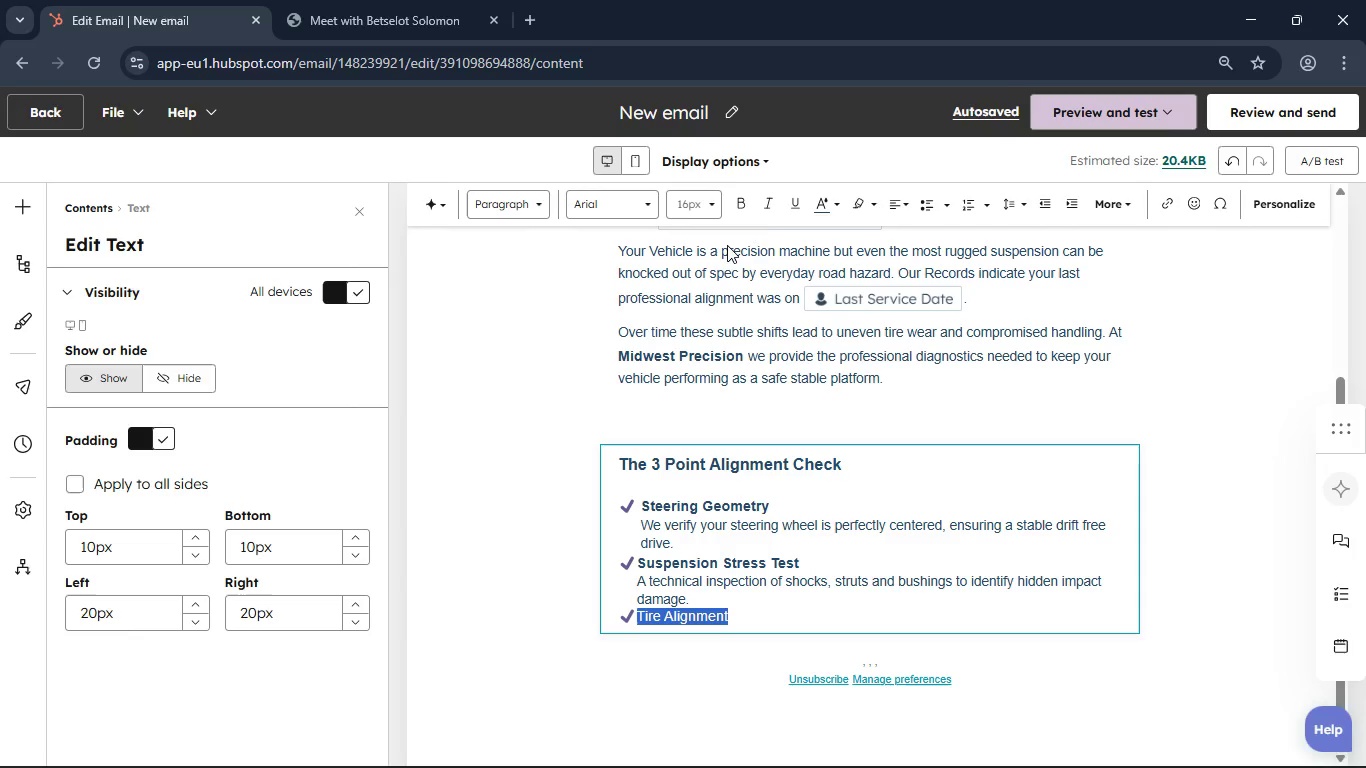 
left_click([738, 200])
 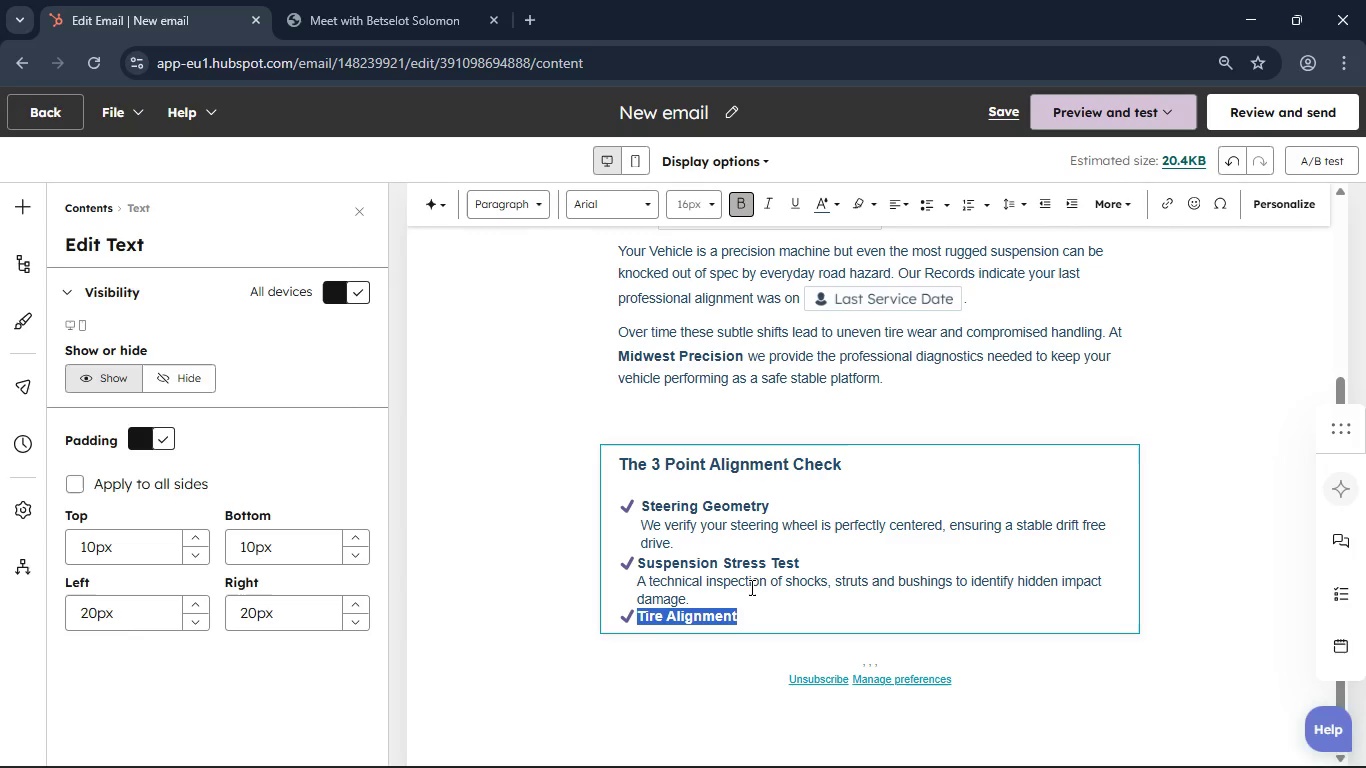 
left_click([754, 609])
 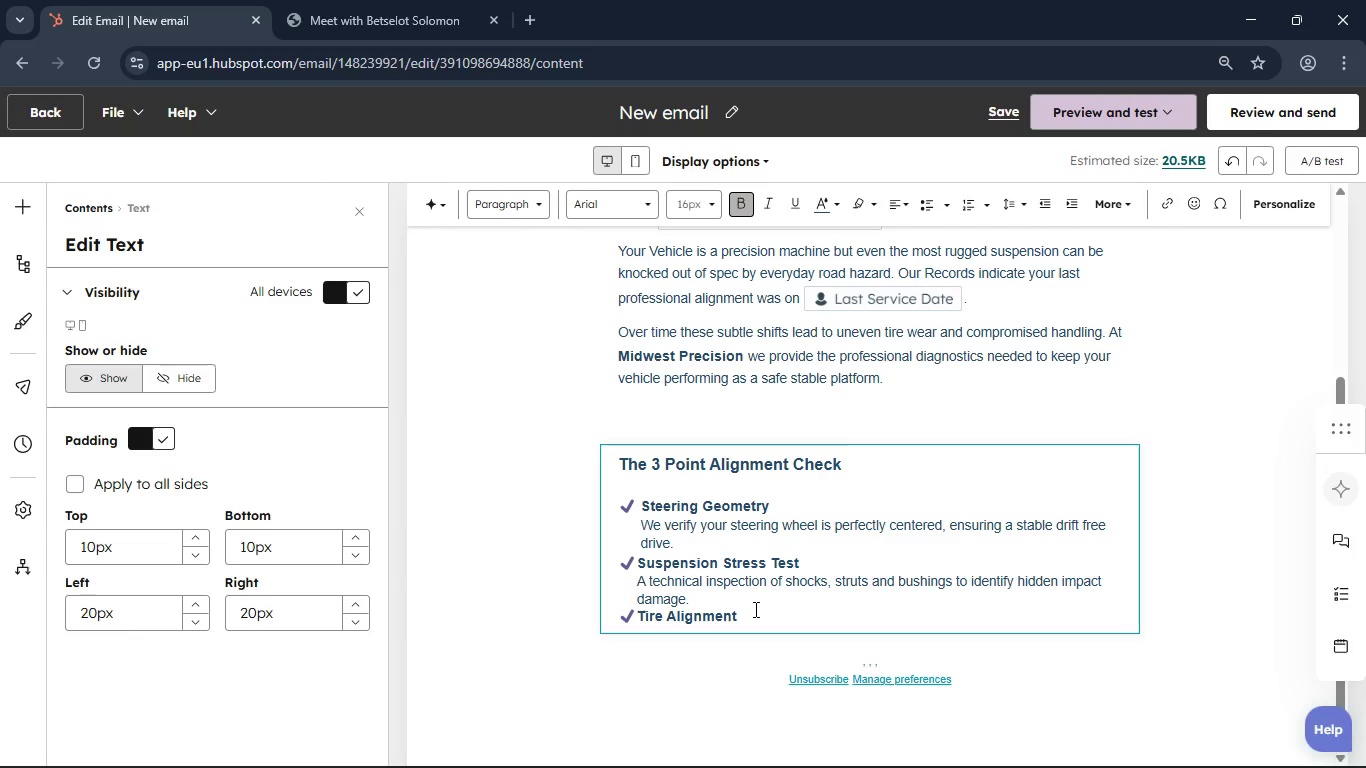 
key(Enter)
 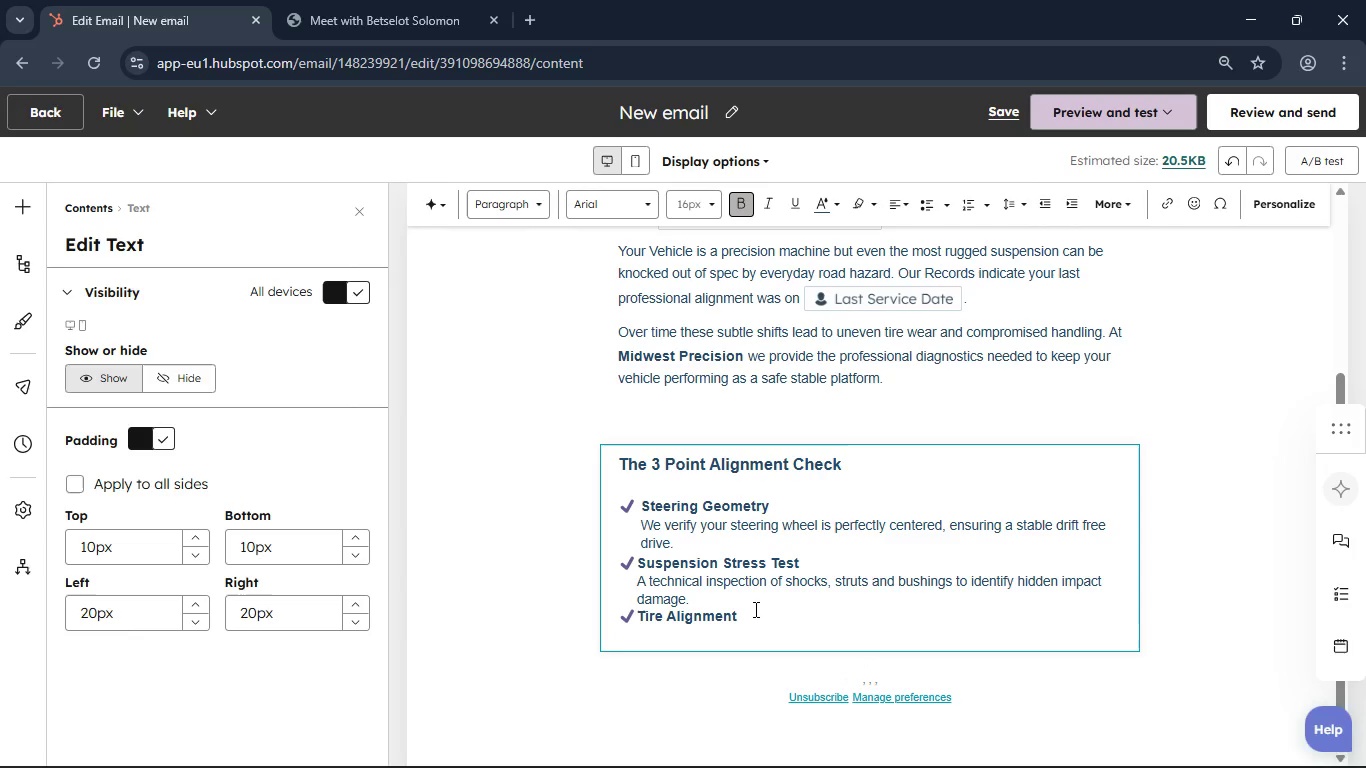 
key(Space)
 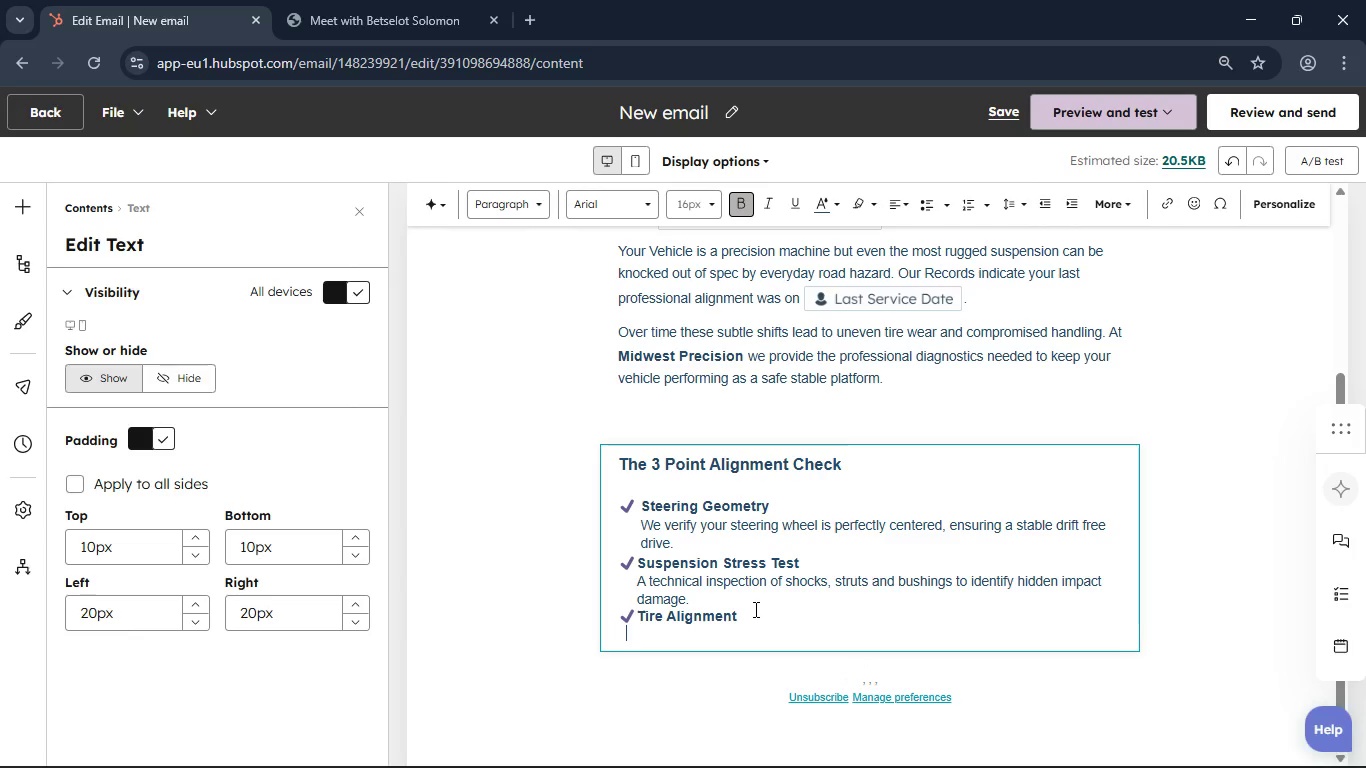 
key(Space)
 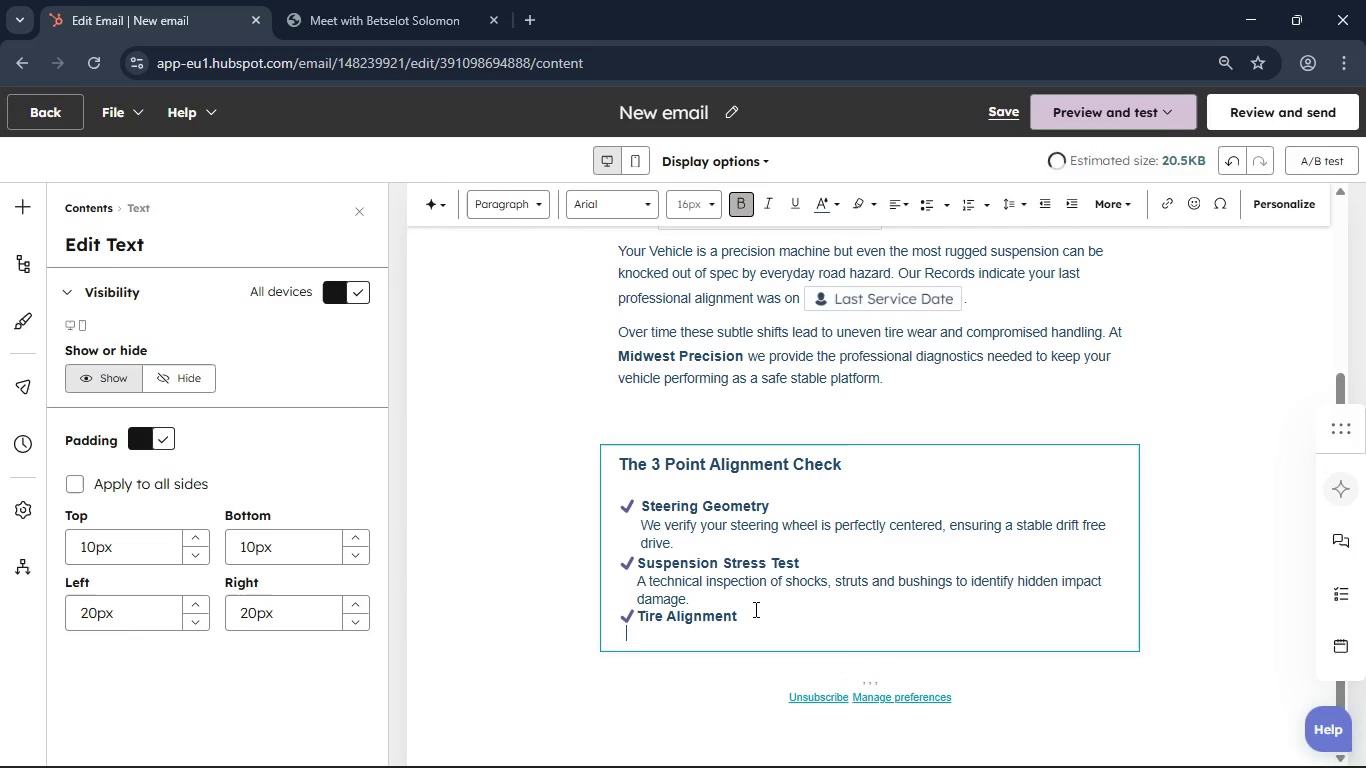 
key(Space)
 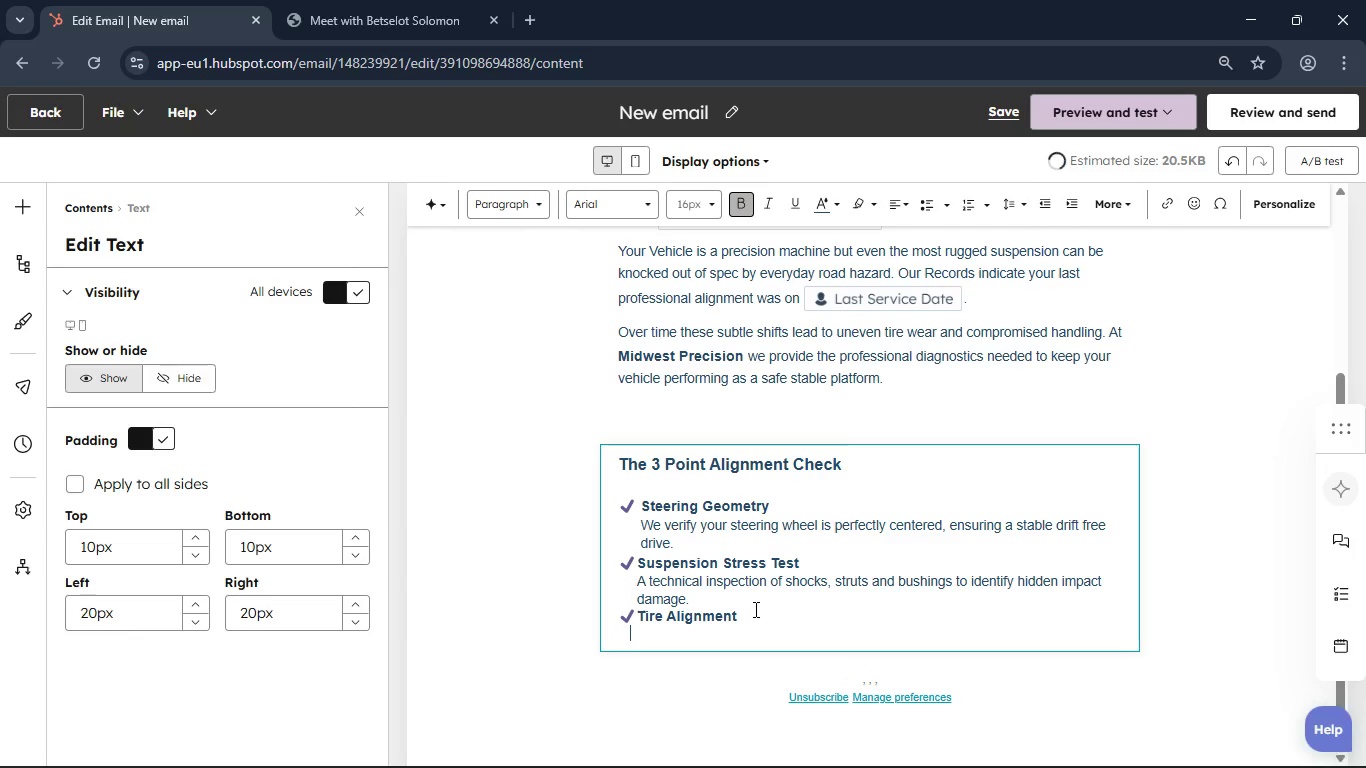 
key(Space)
 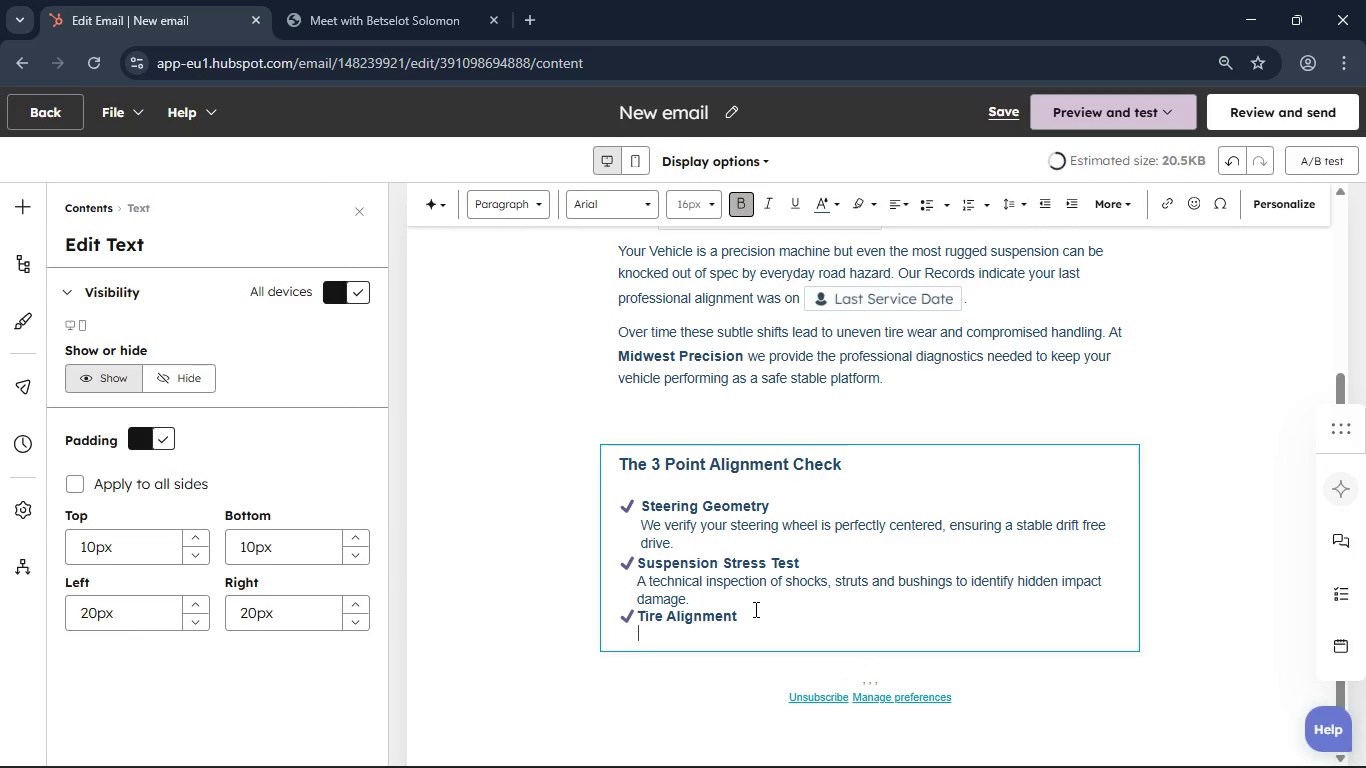 
key(Space)
 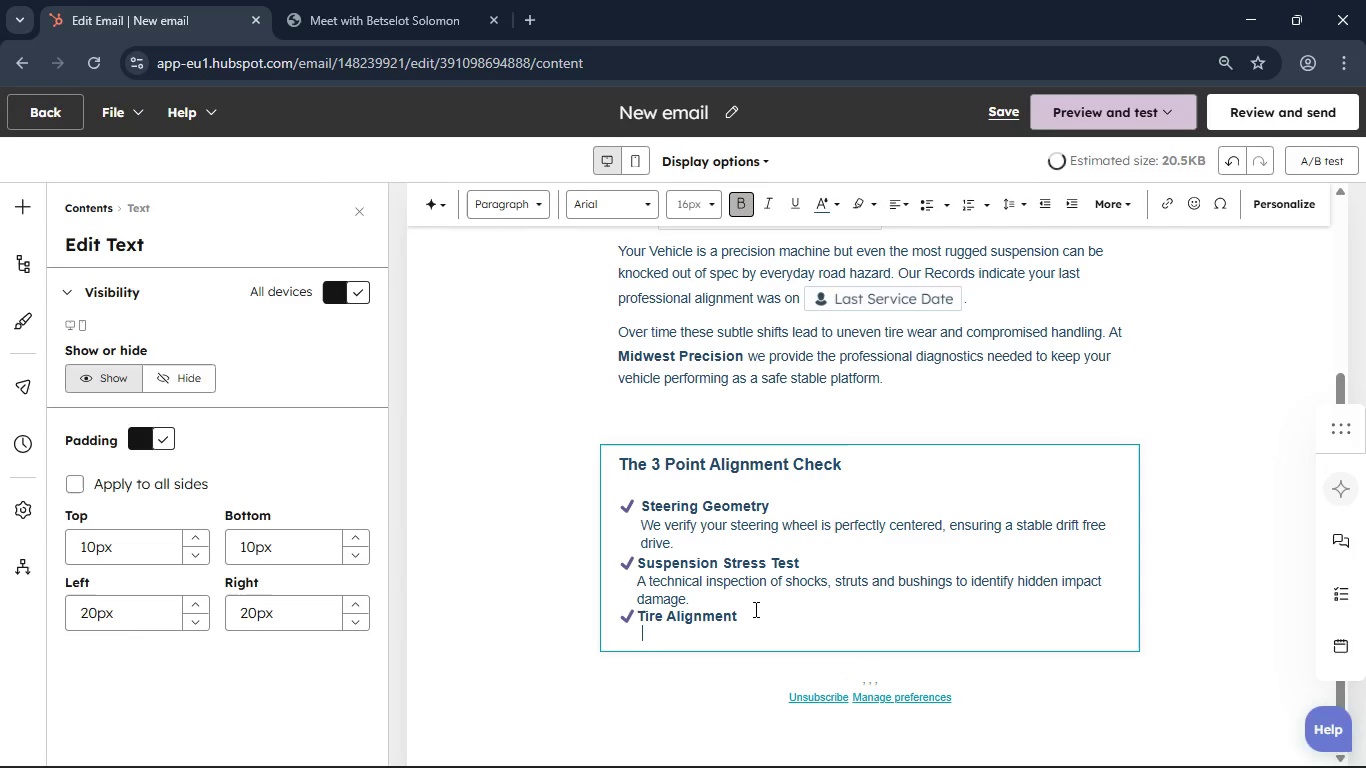 
key(Space)
 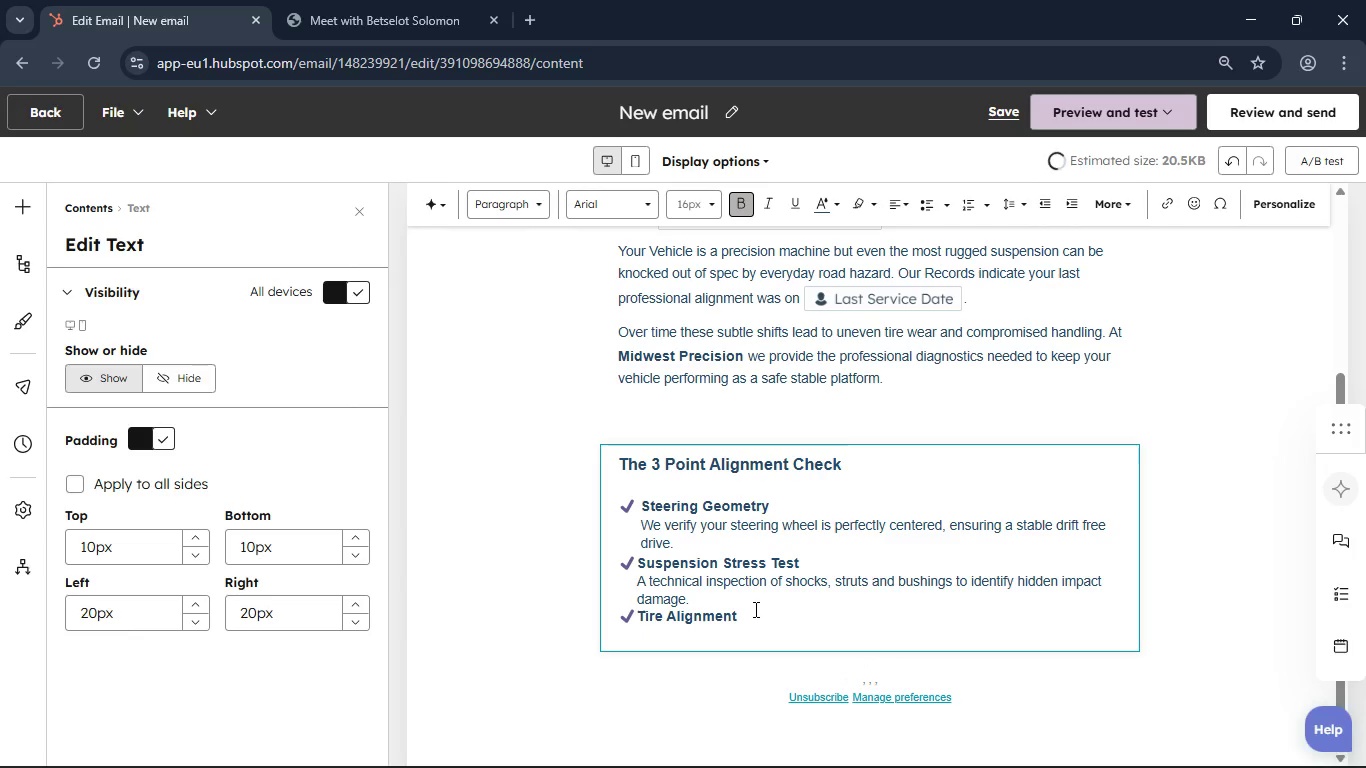 
key(Backspace)
 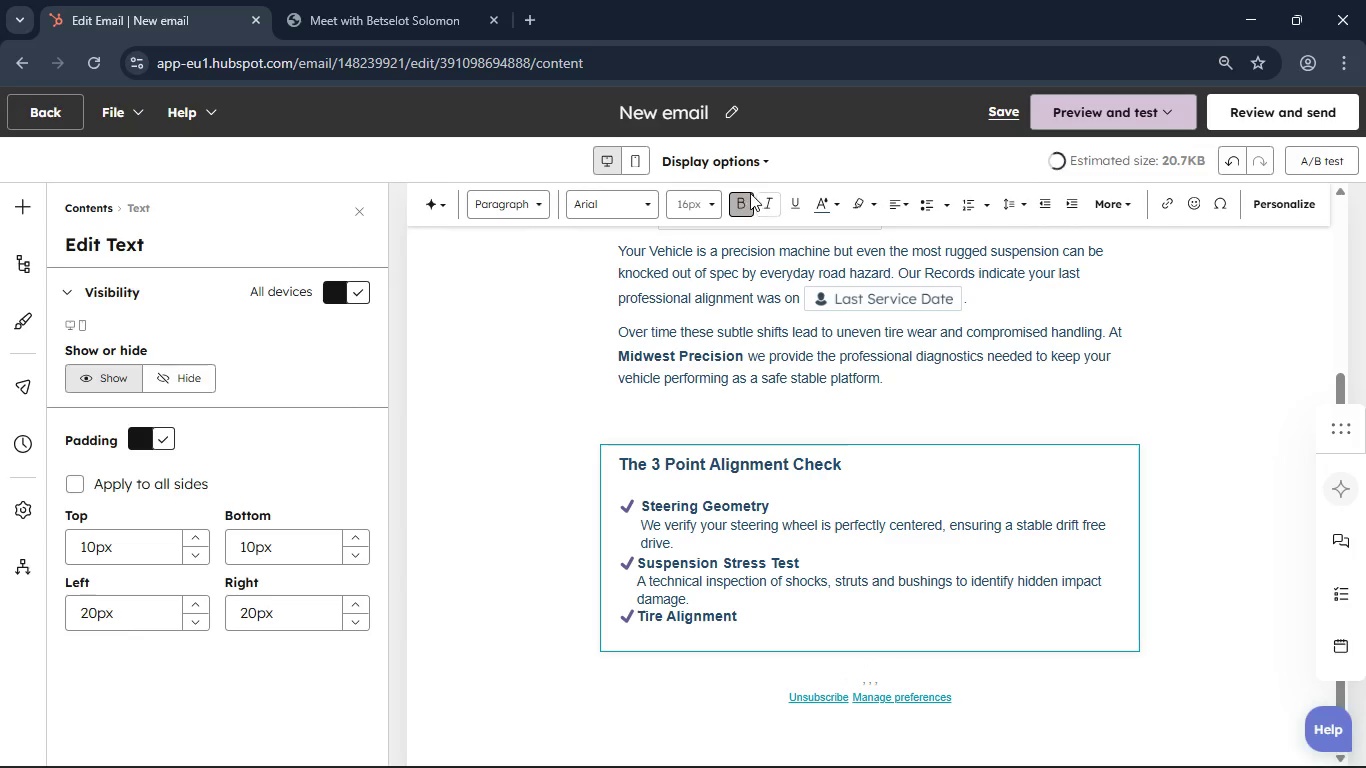 
left_click([746, 195])
 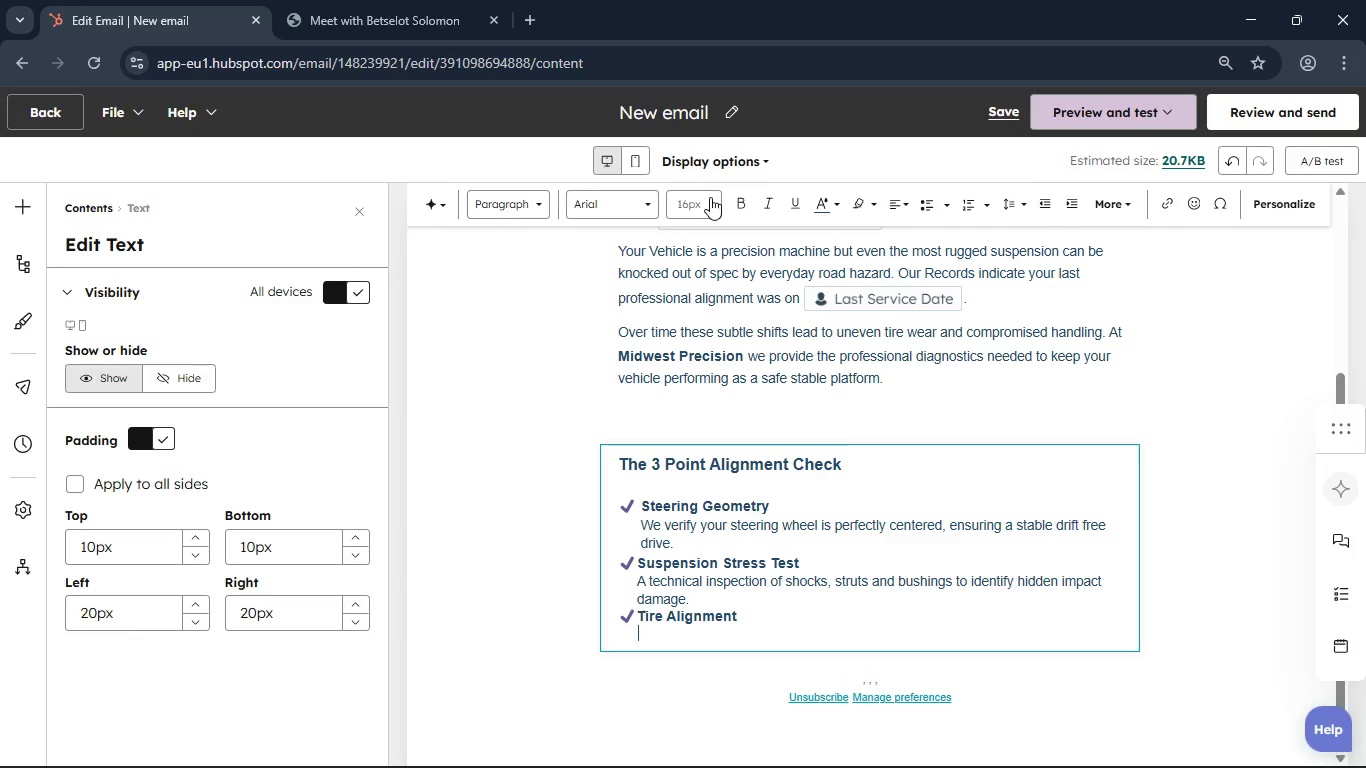 
left_click([710, 197])
 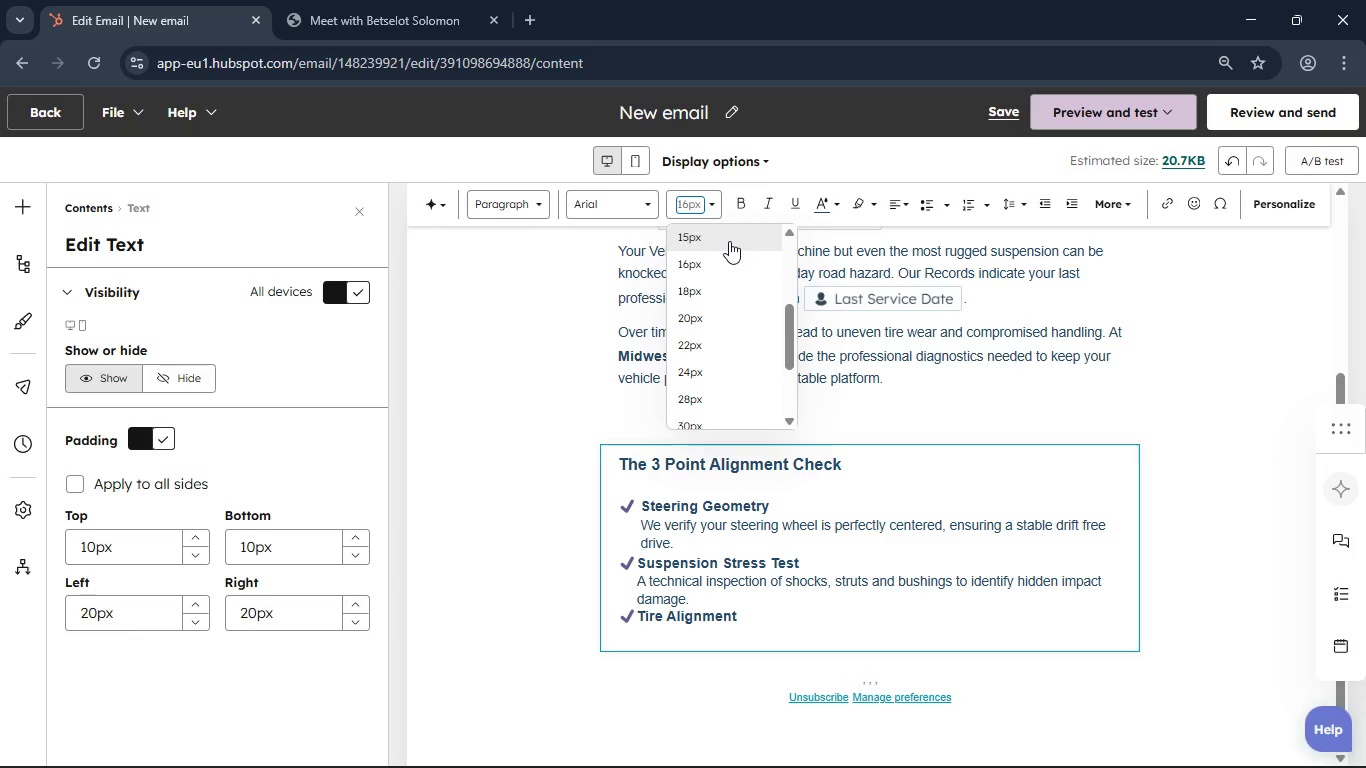 
left_click([729, 241])
 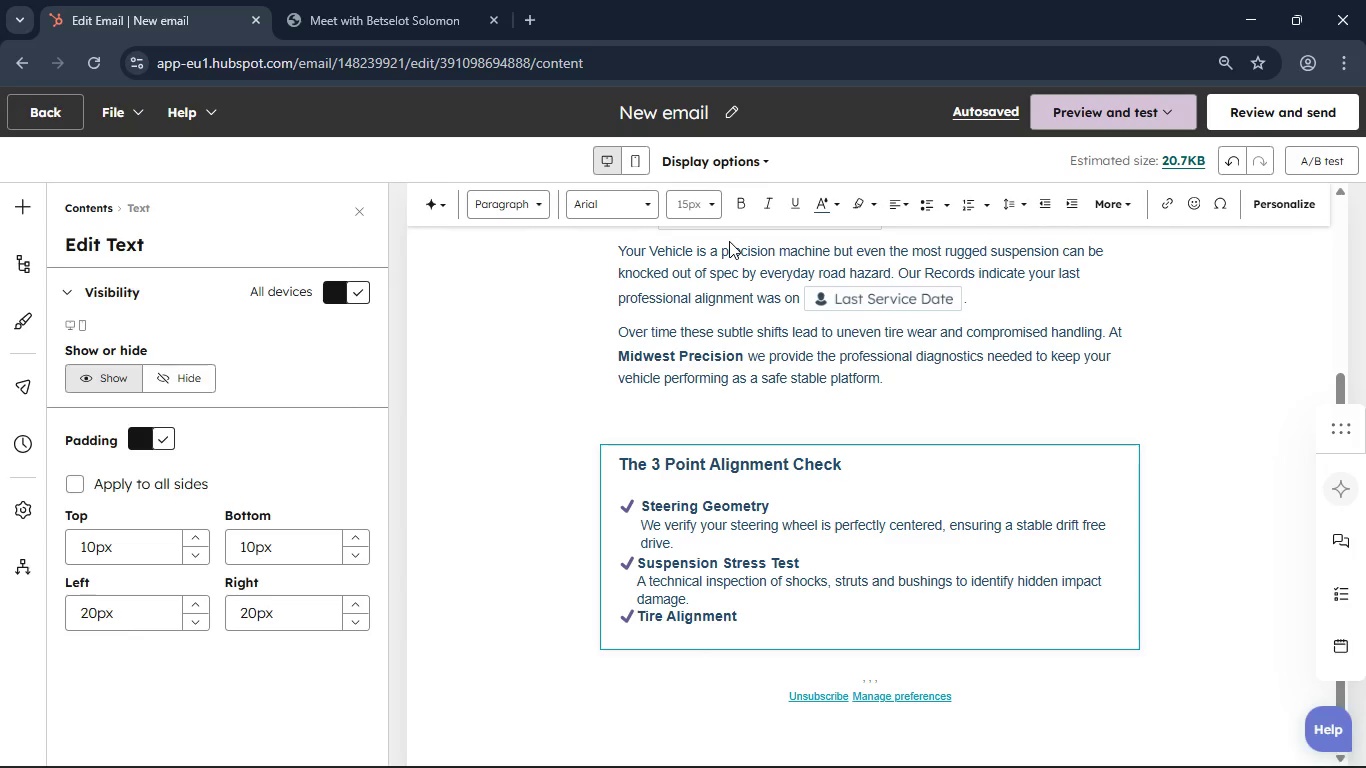 
wait(51.38)
 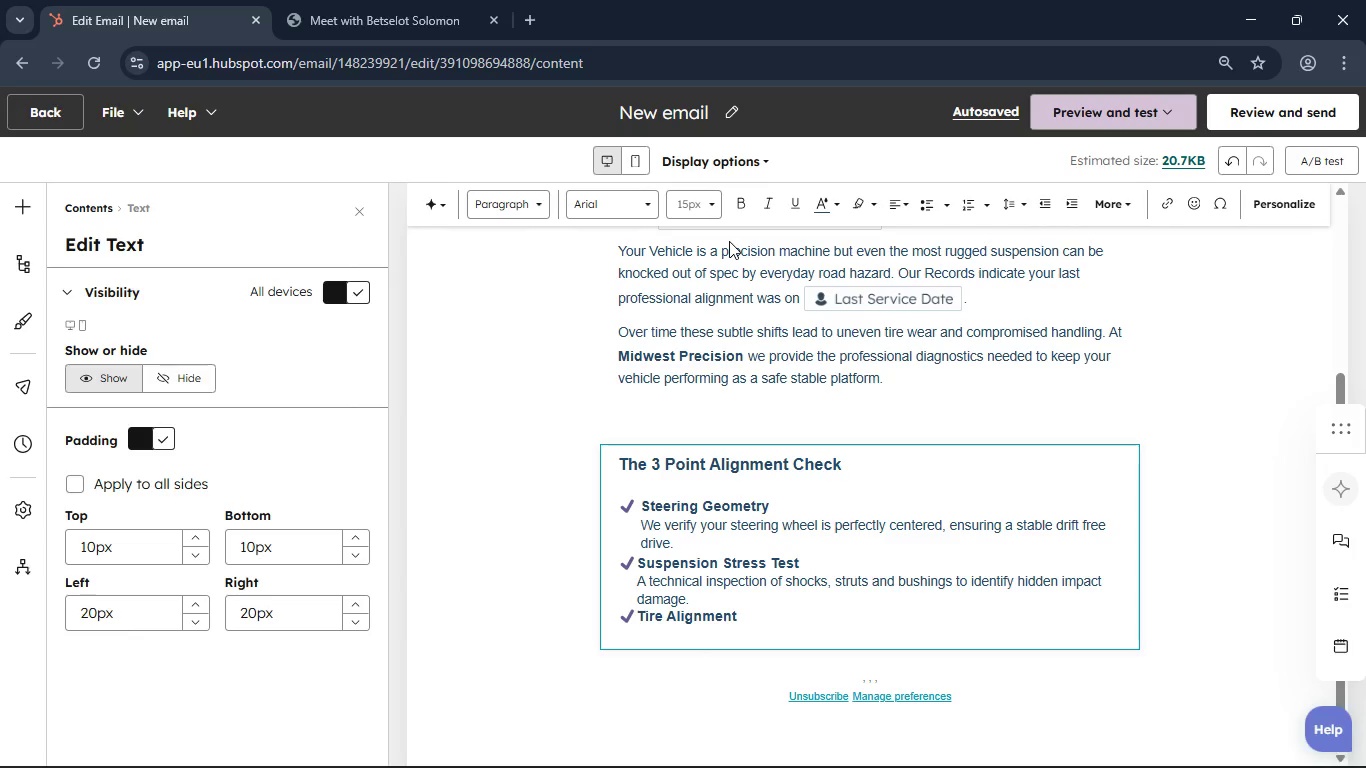 
type(Alignment)
 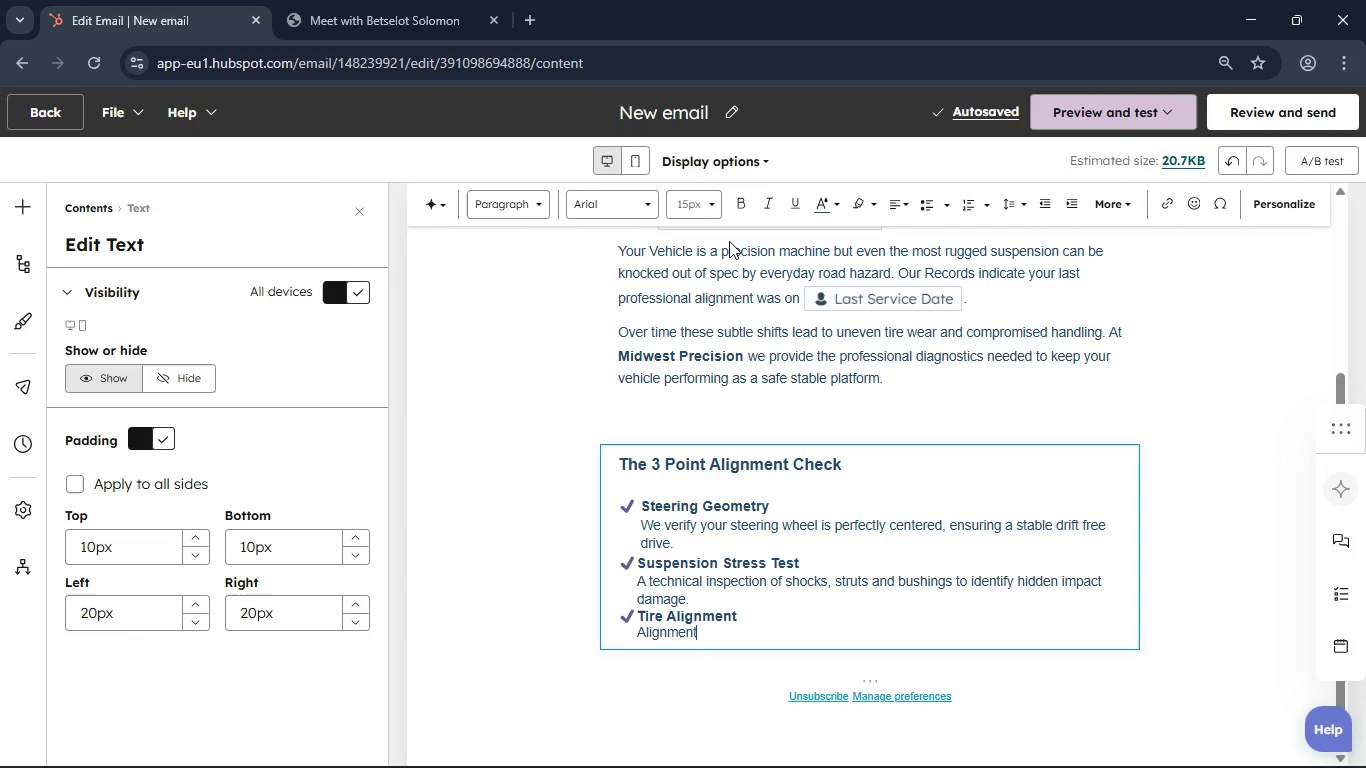 
wait(5.48)
 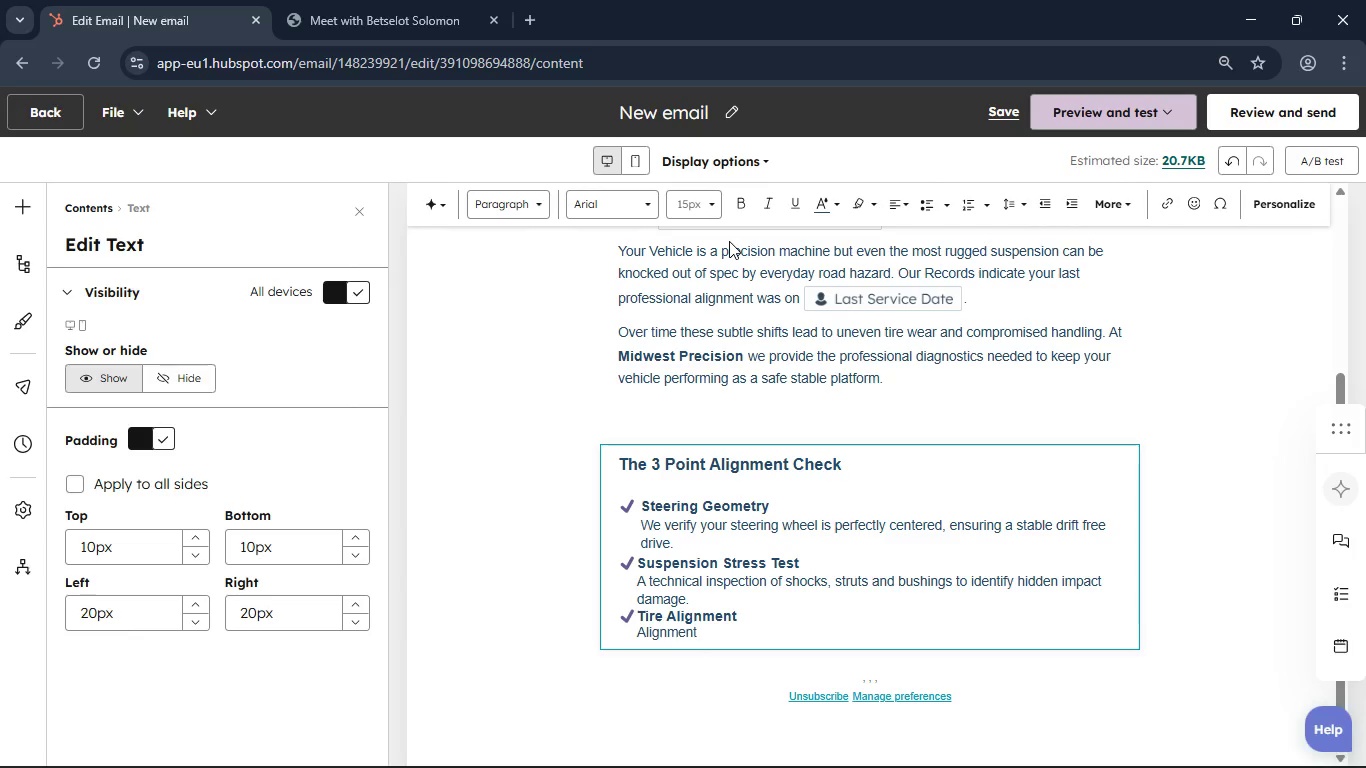 
type( of tire )
key(Backspace)
type(s inwards or outward pointing )
key(Backspace)
type(. Even a frction of a degree)
 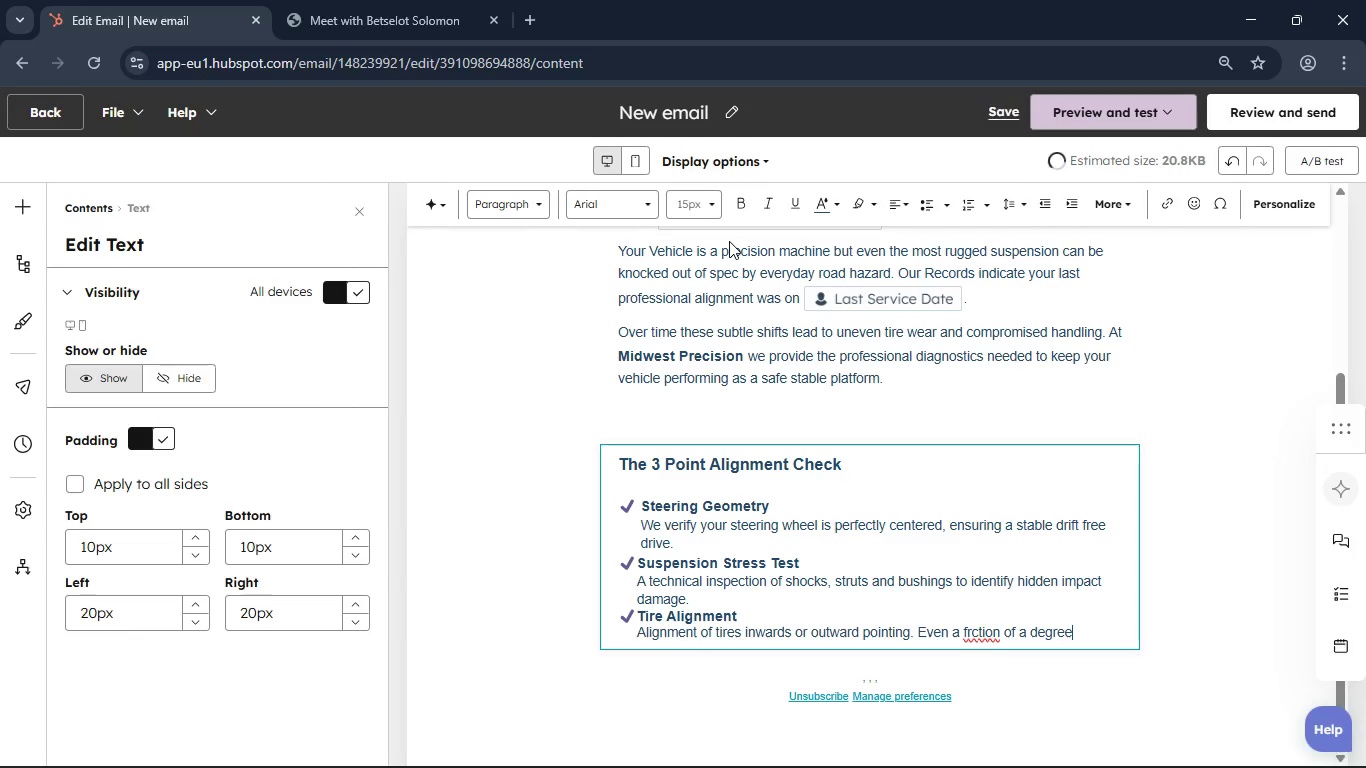 
key(ArrowLeft)
 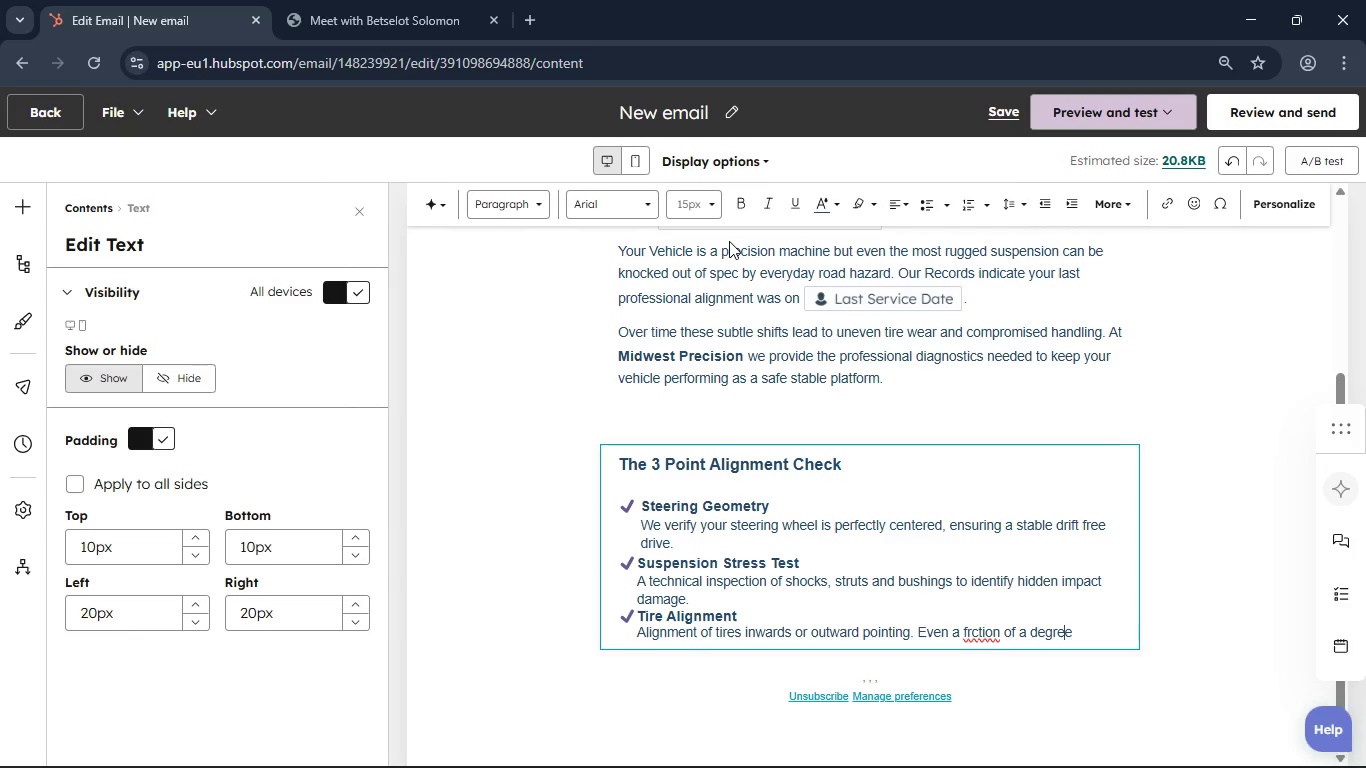 
key(ArrowLeft)
 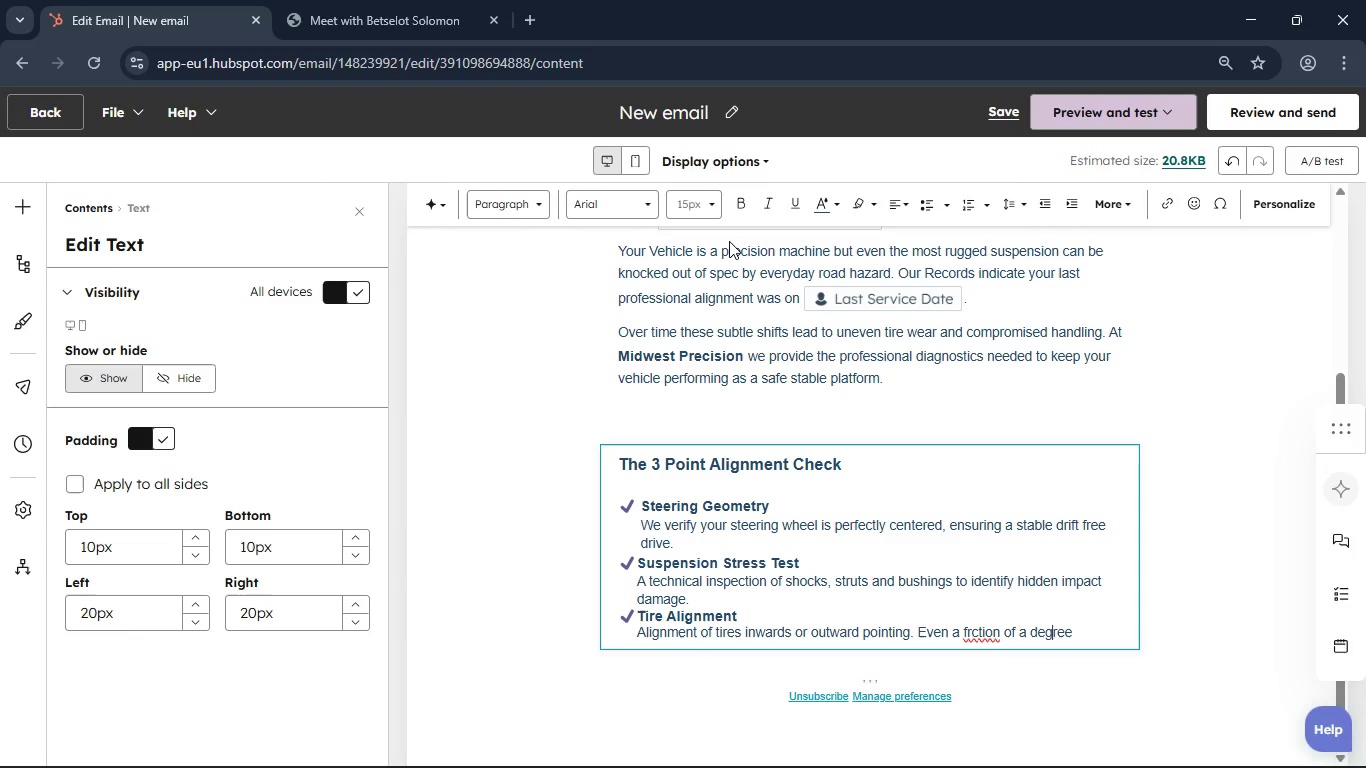 
key(ArrowLeft)
 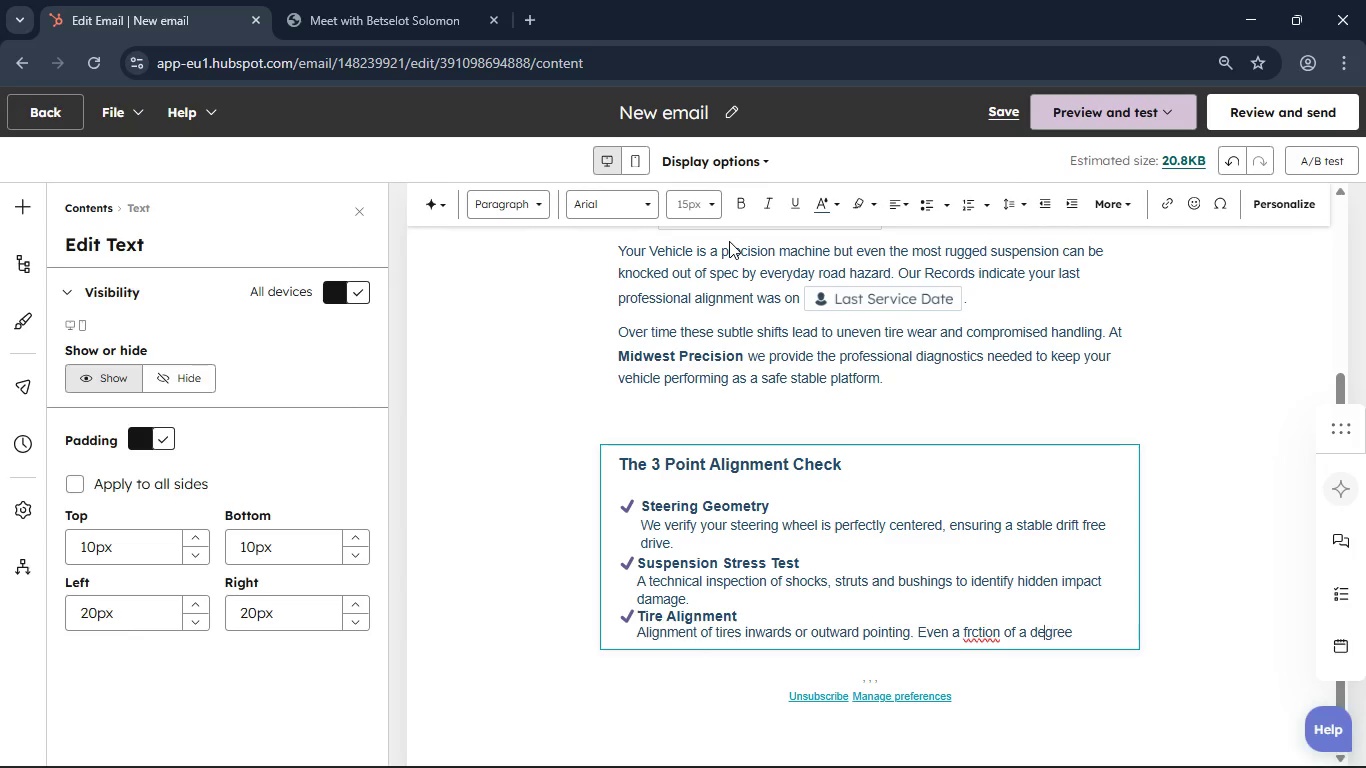 
key(ArrowLeft)
 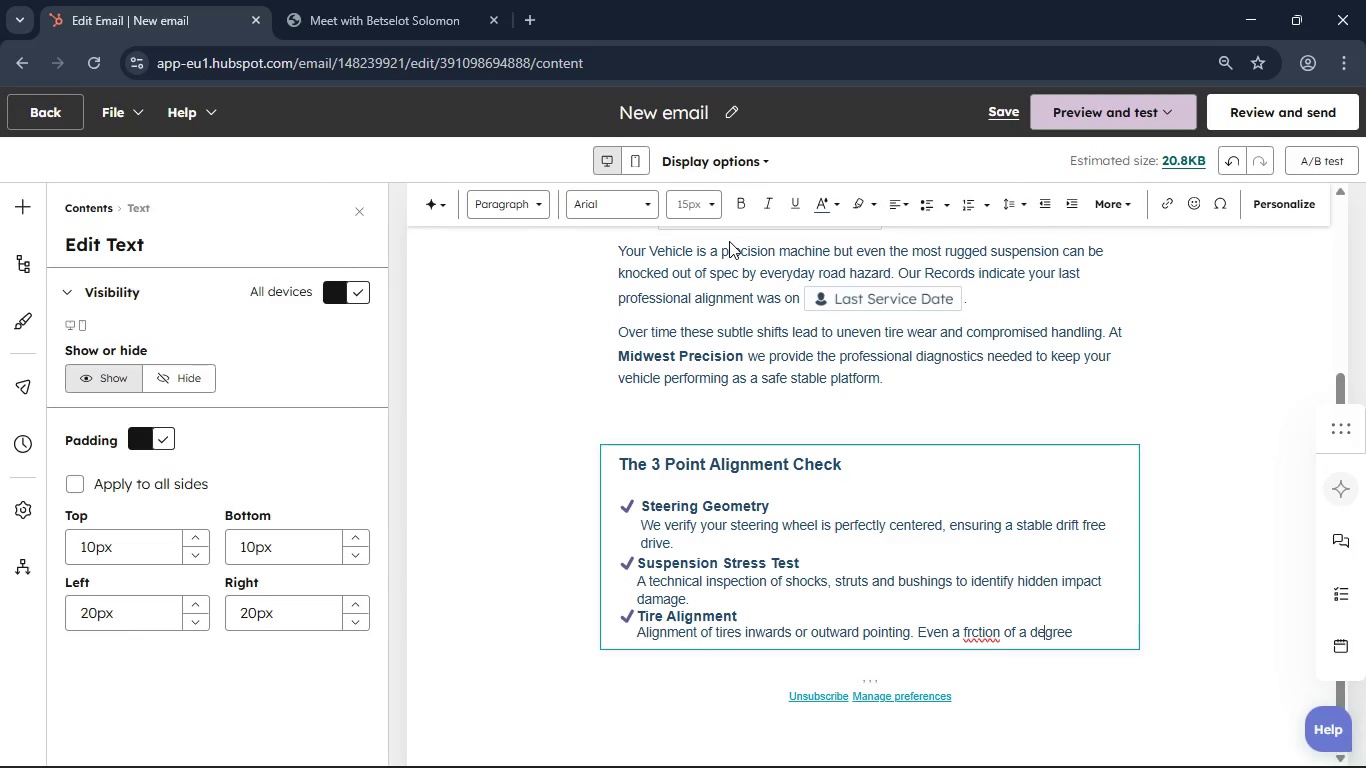 
key(ArrowLeft)
 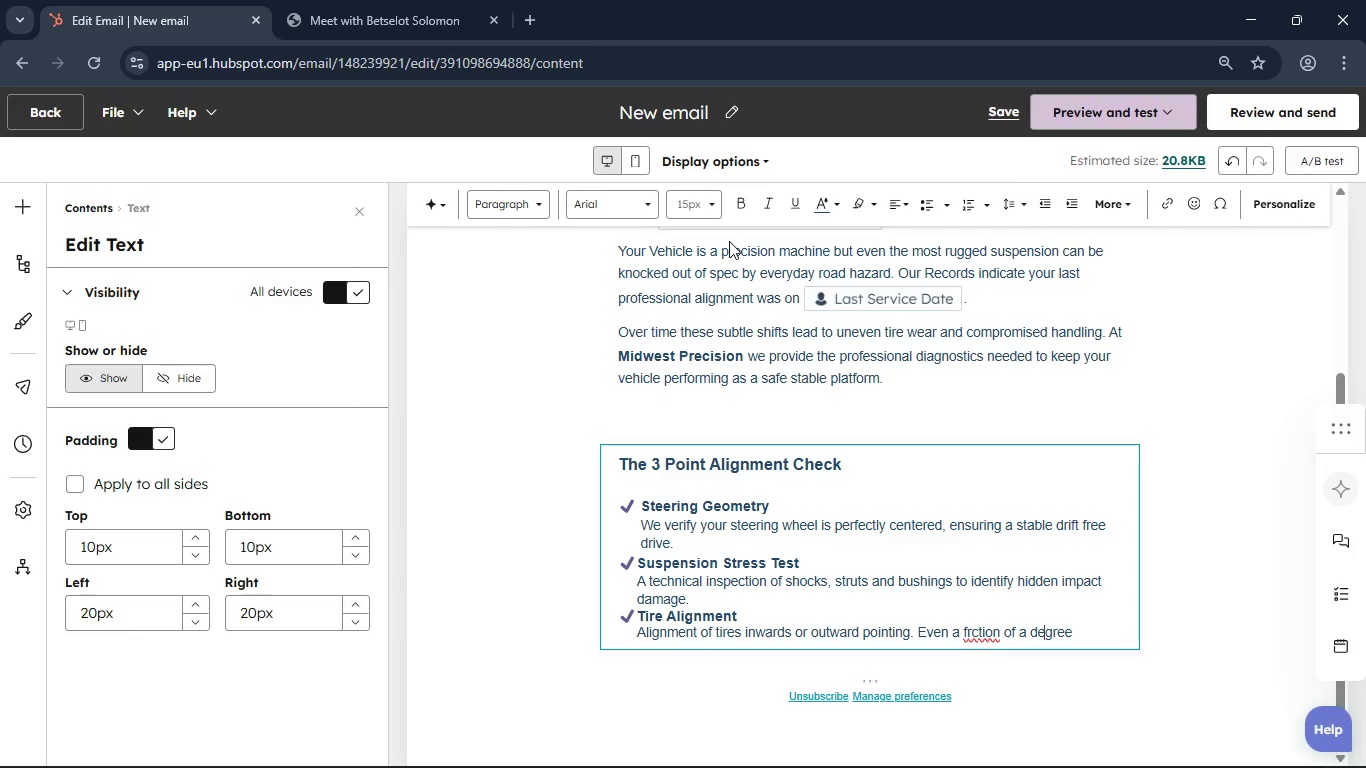 
key(ArrowLeft)
 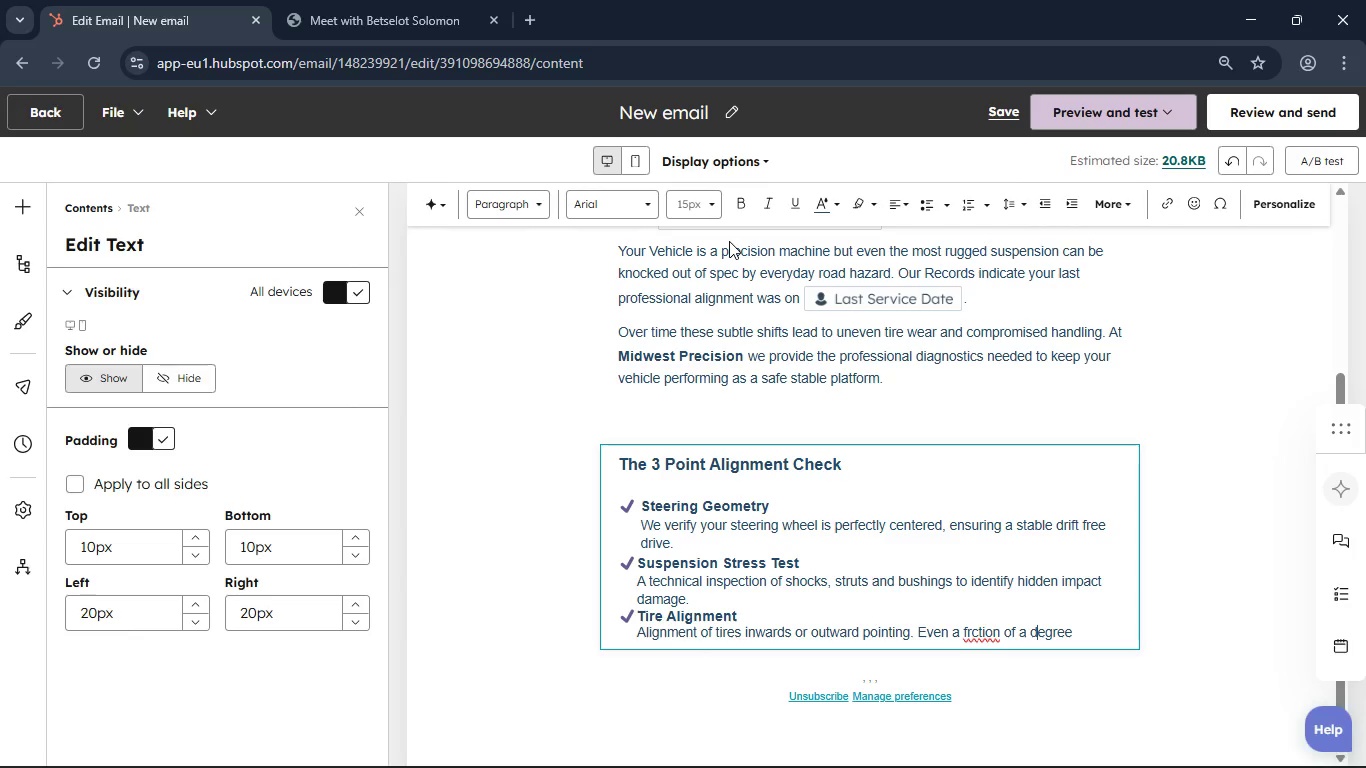 
key(ArrowLeft)
 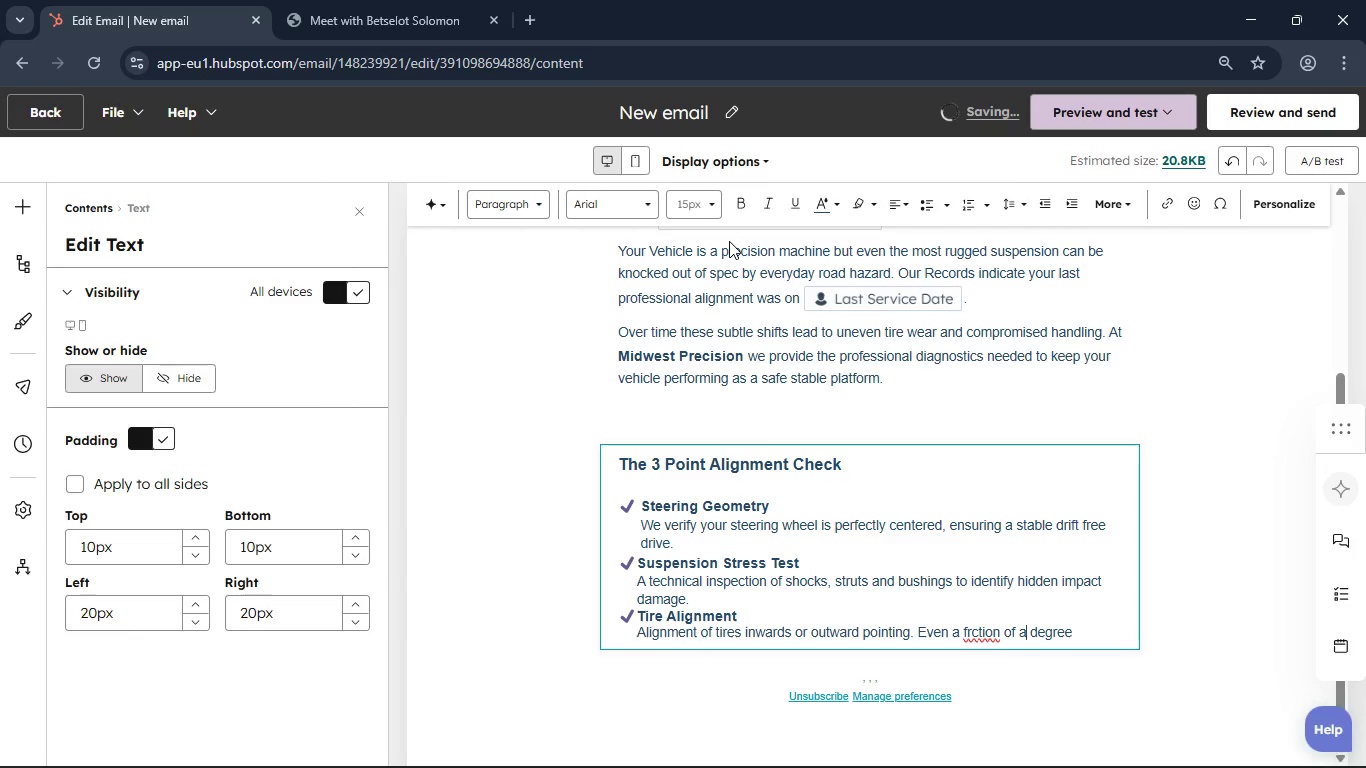 
key(ArrowLeft)
 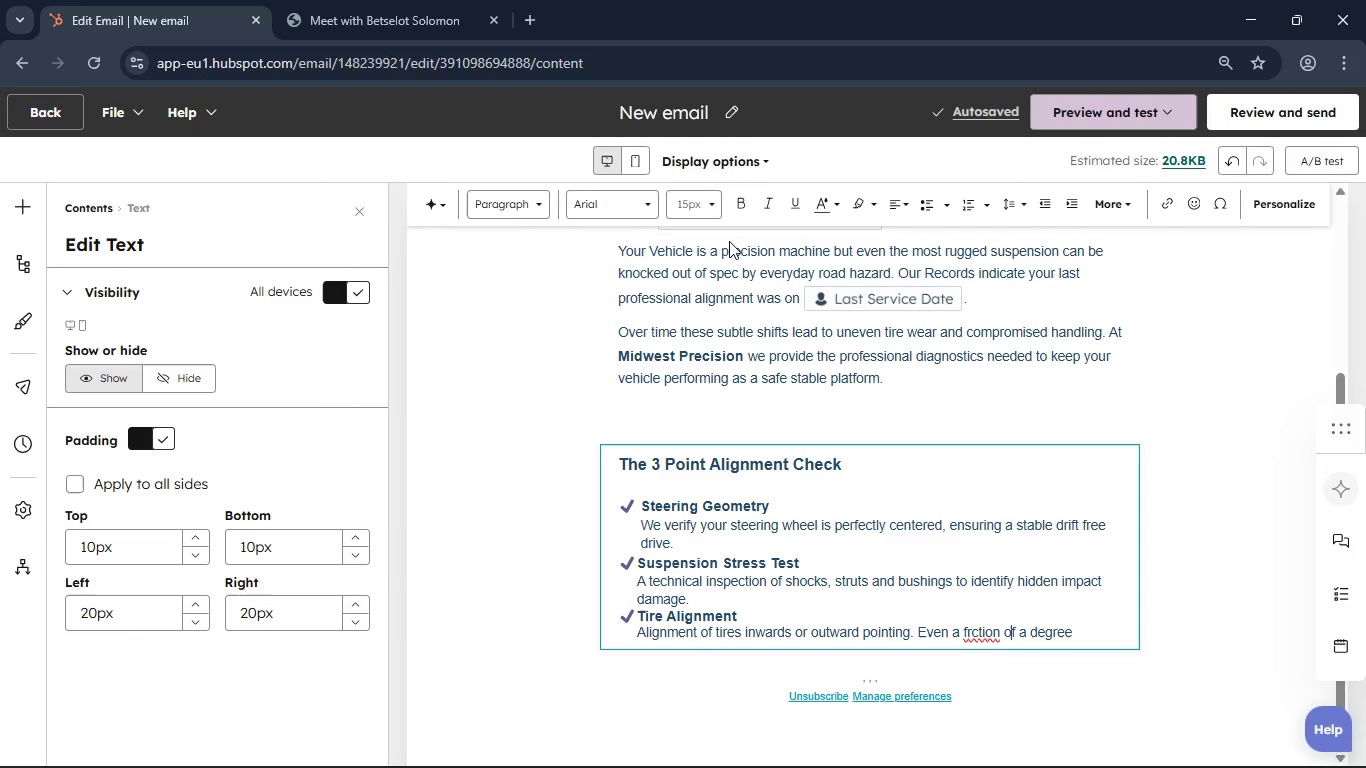 
key(ArrowLeft)
 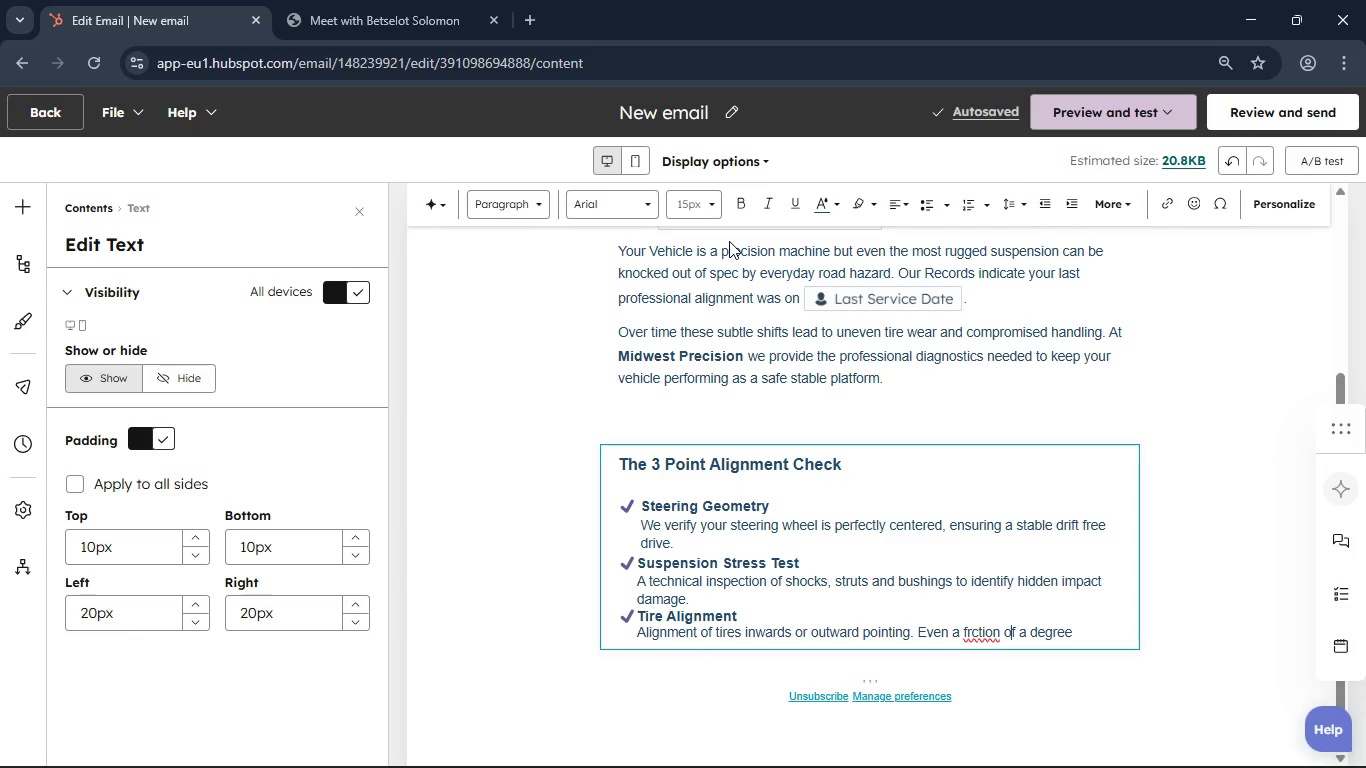 
key(ArrowLeft)
 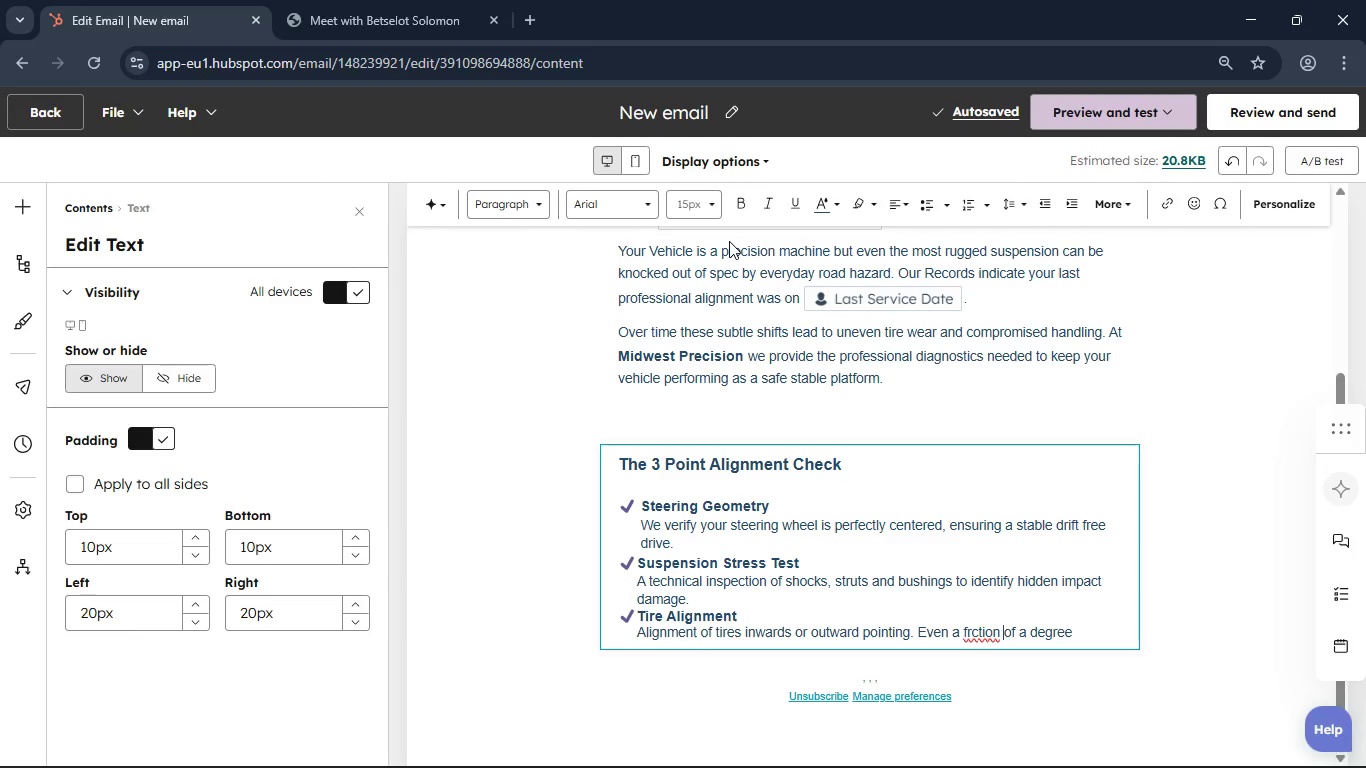 
key(ArrowLeft)
 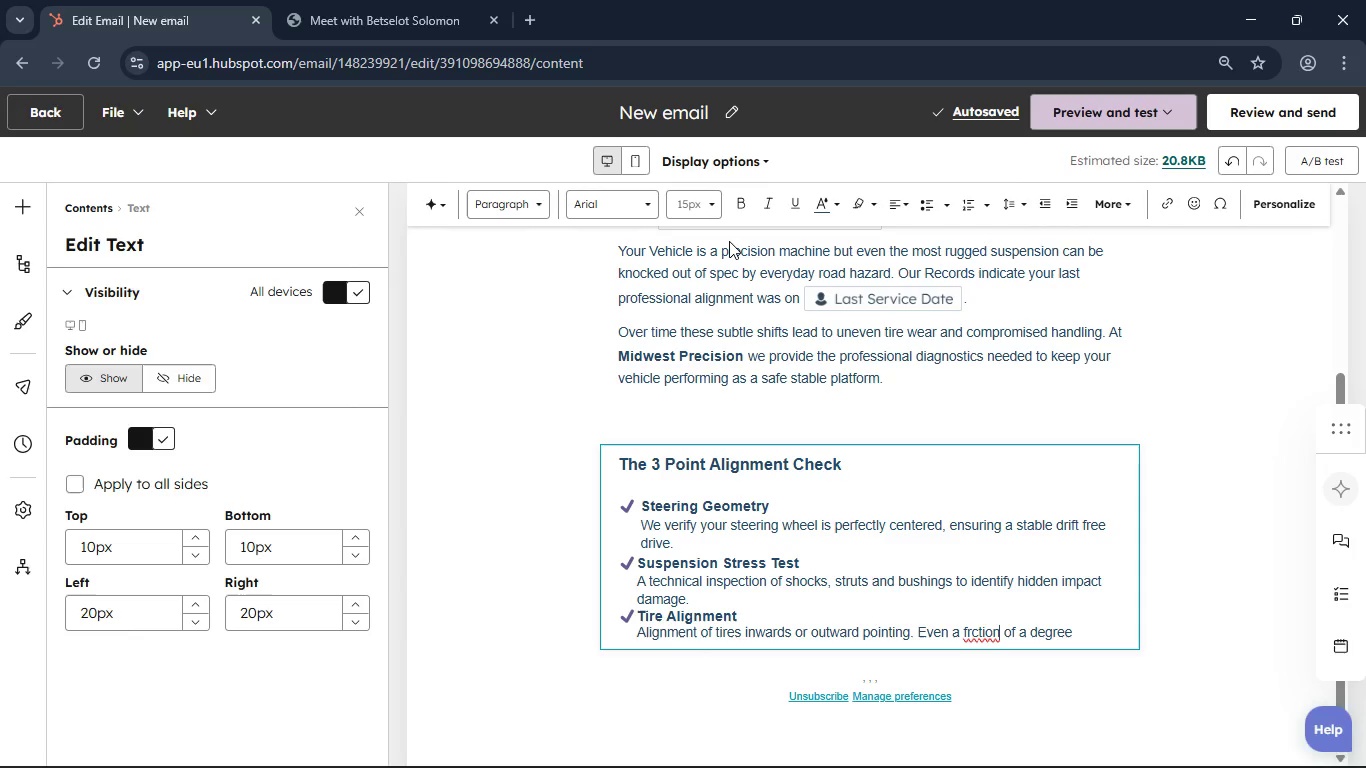 
key(ArrowLeft)
 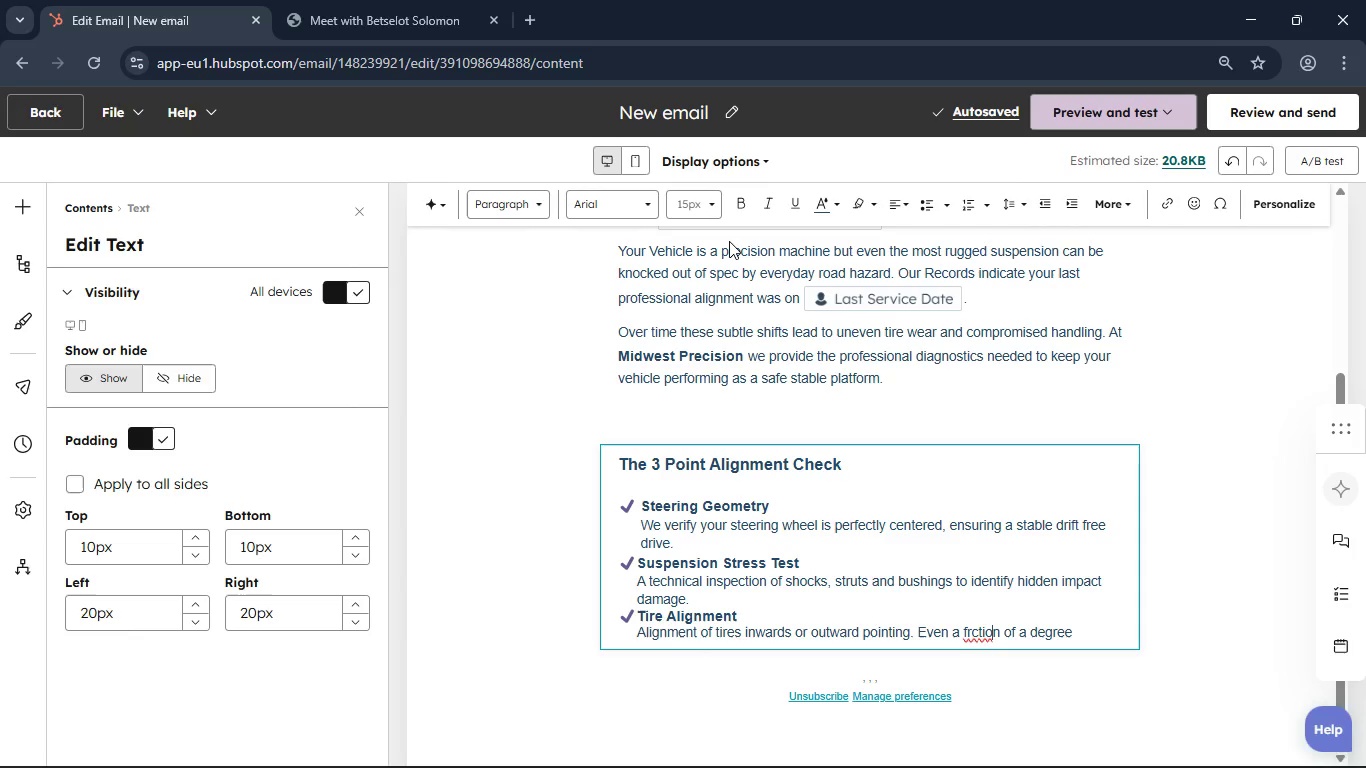 
key(ArrowLeft)
 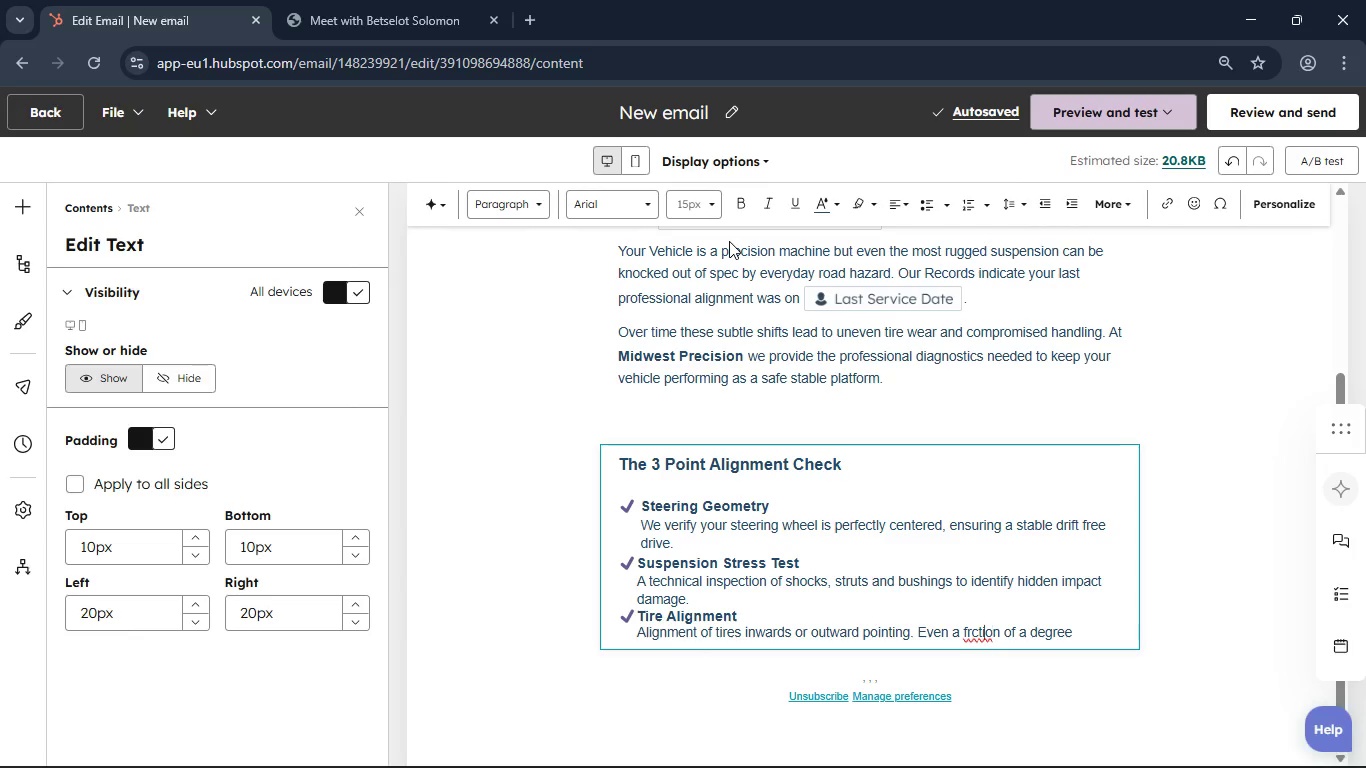 
key(ArrowLeft)
 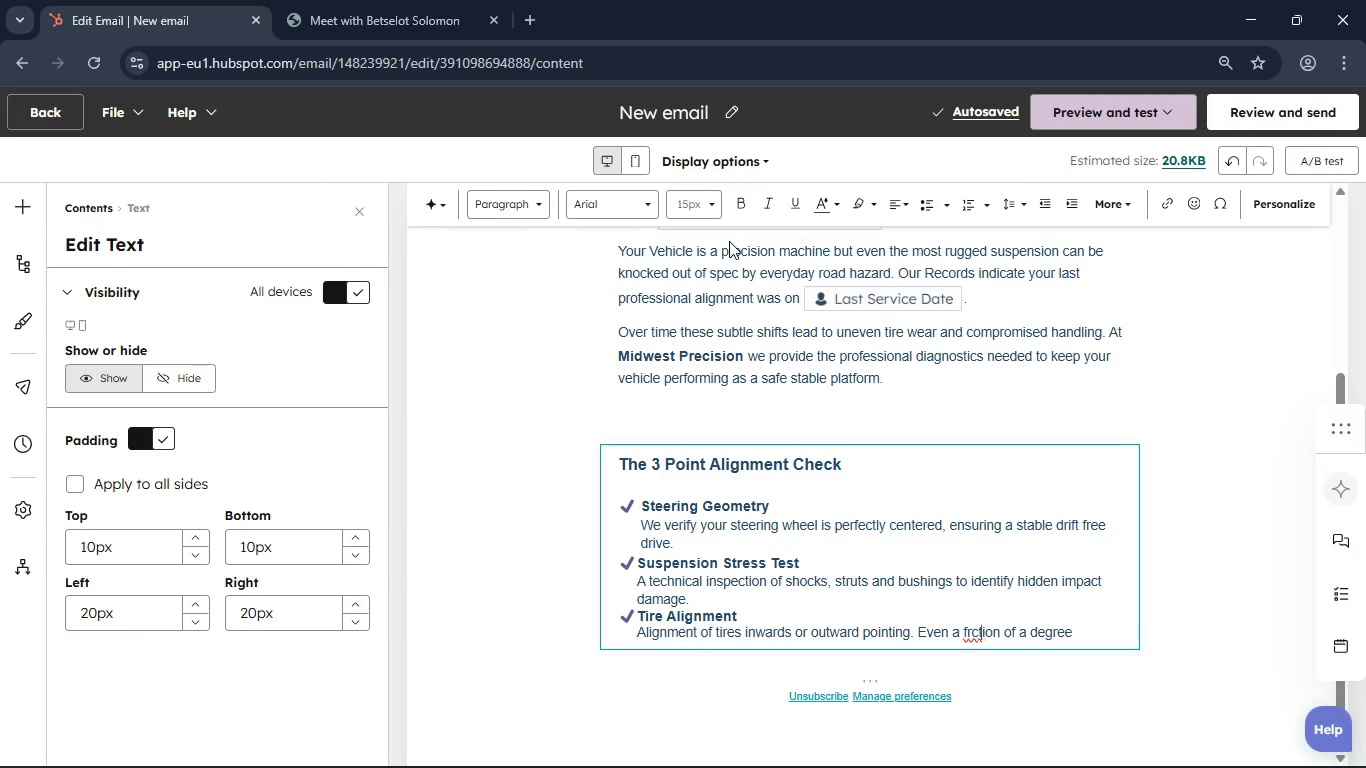 
key(ArrowLeft)
 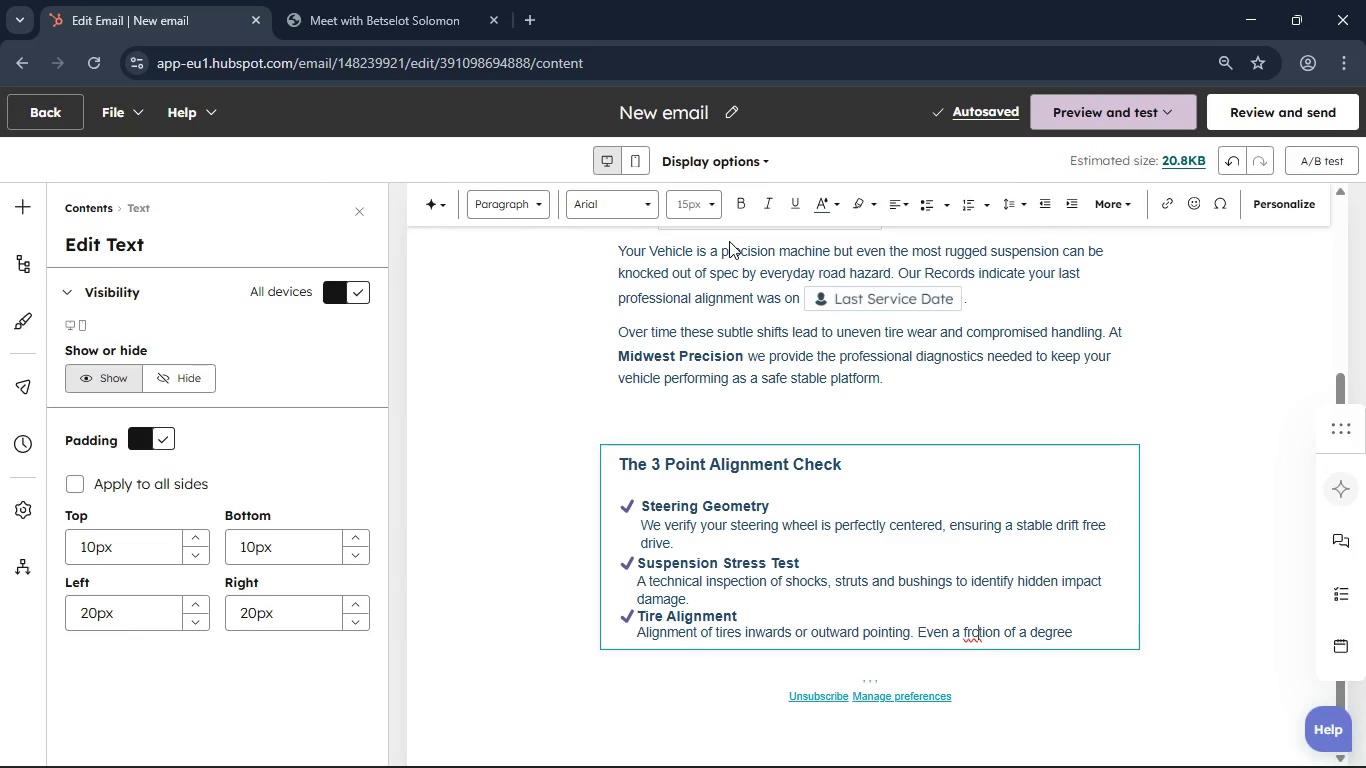 
key(ArrowLeft)
 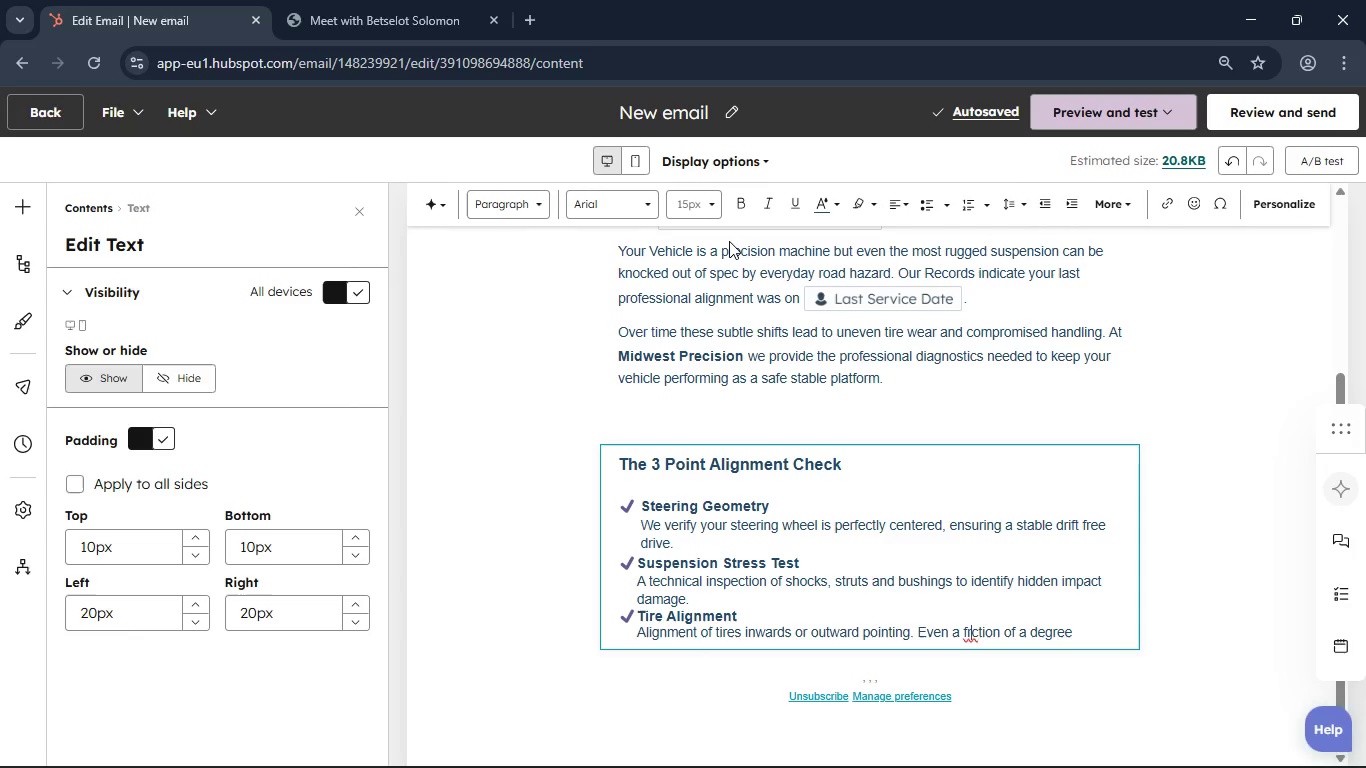 
key(ArrowLeft)
 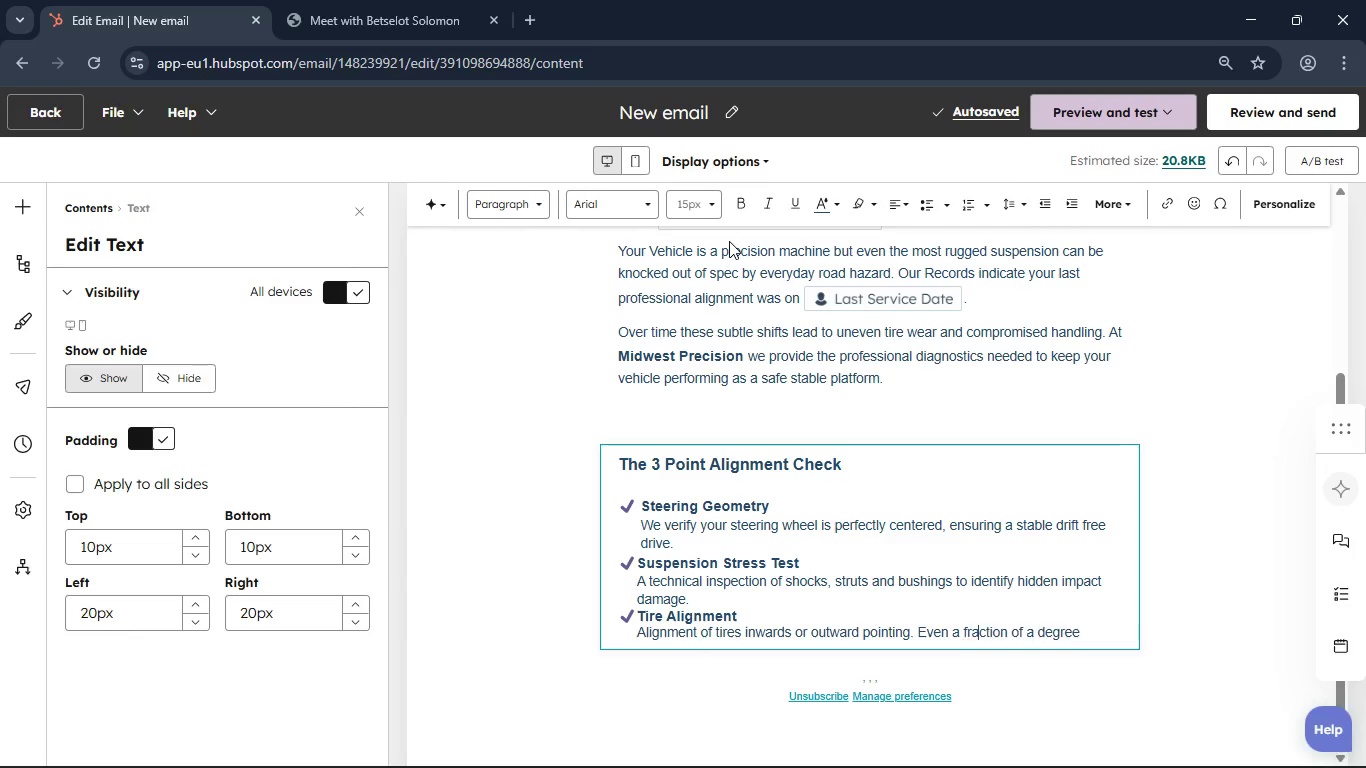 
key(A)
 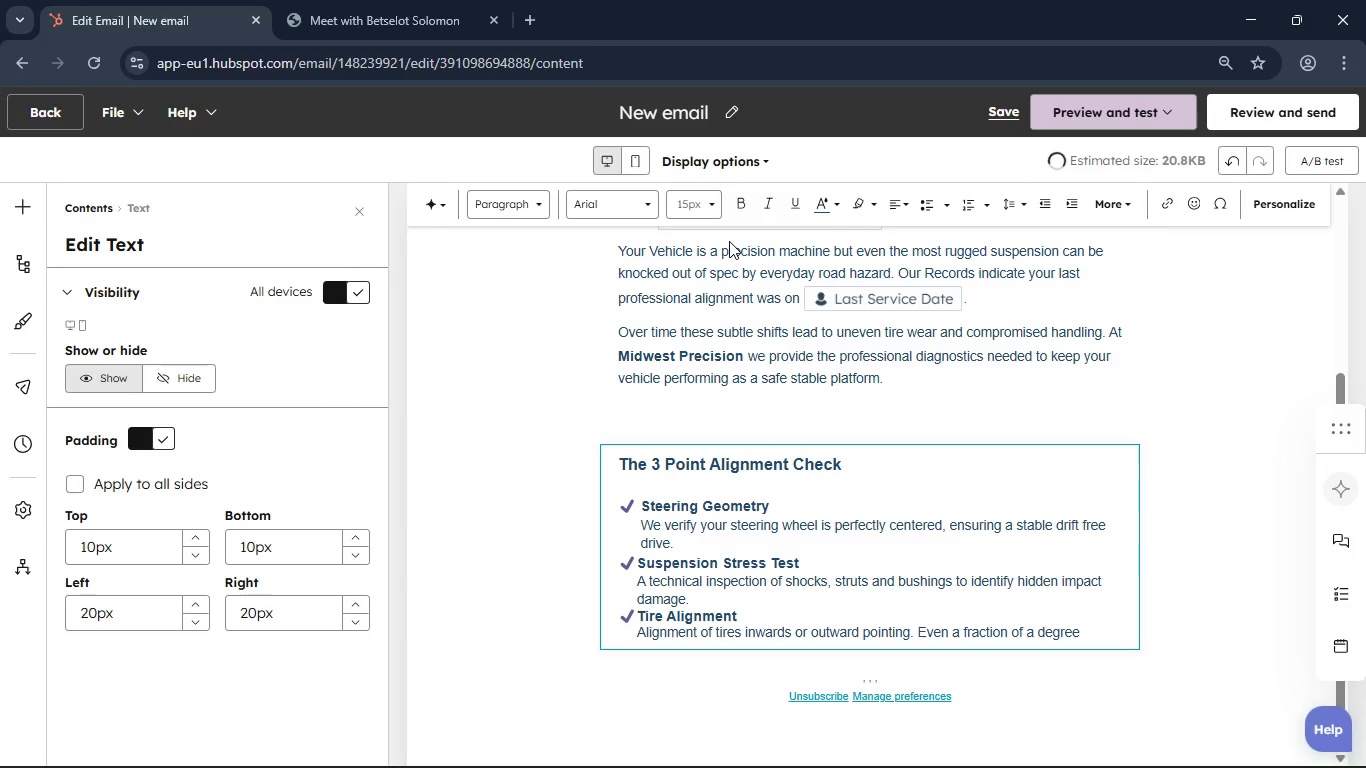 
hold_key(key=ArrowRight, duration=1.09)
 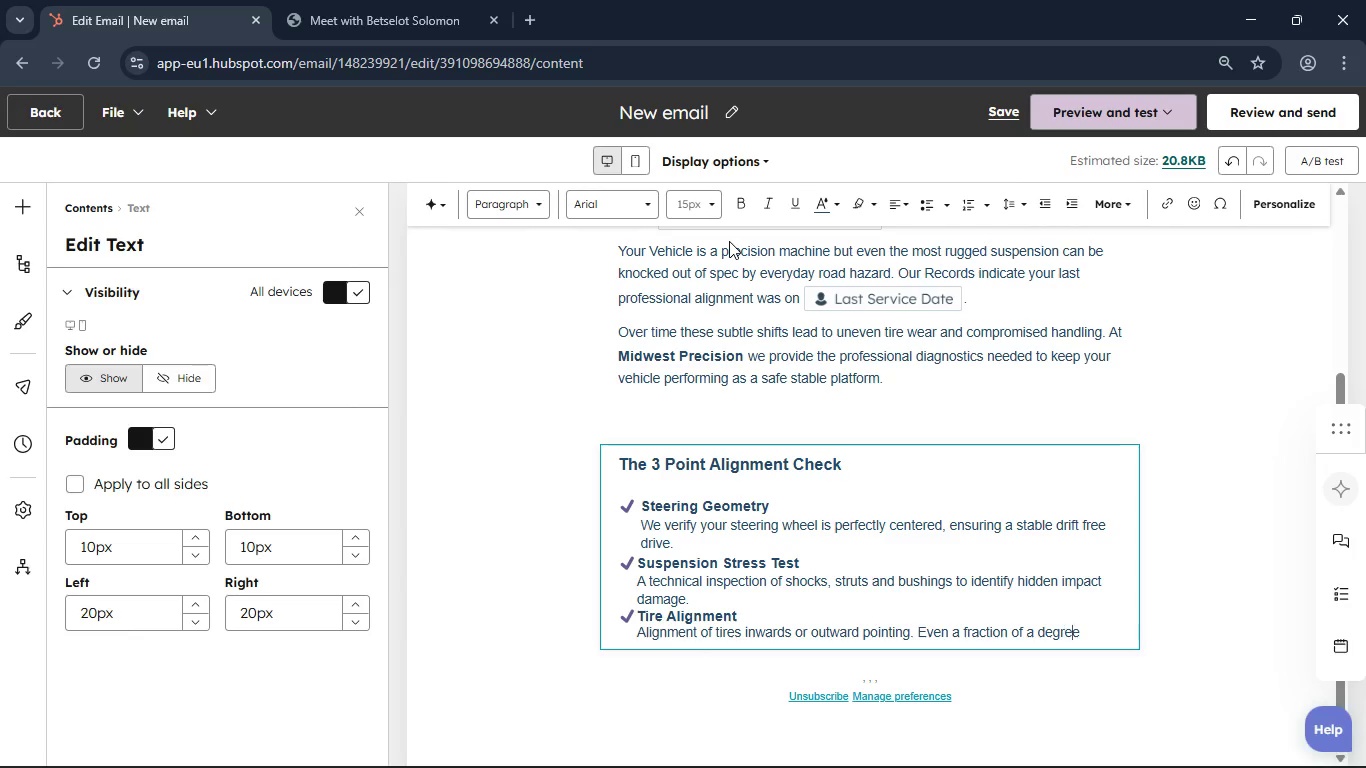 
key(ArrowRight)
 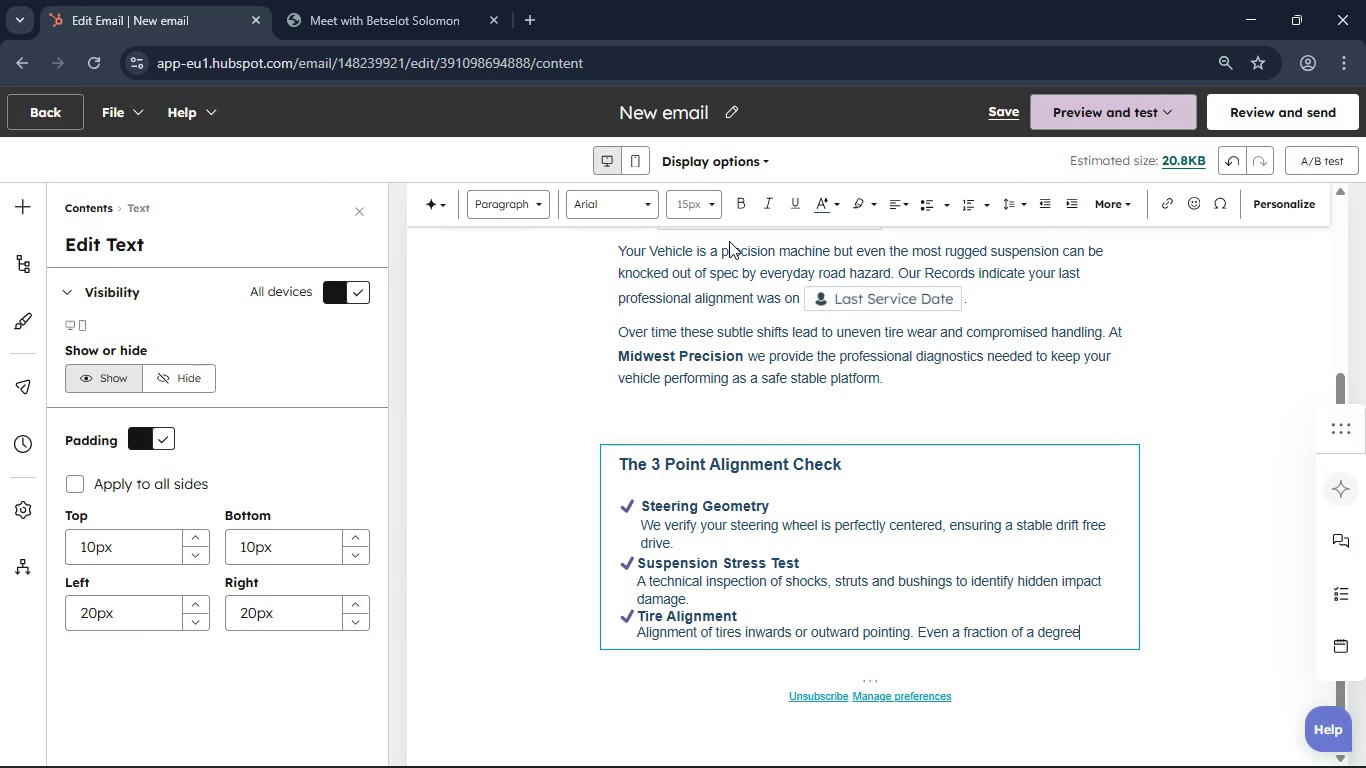 
key(ArrowRight)
 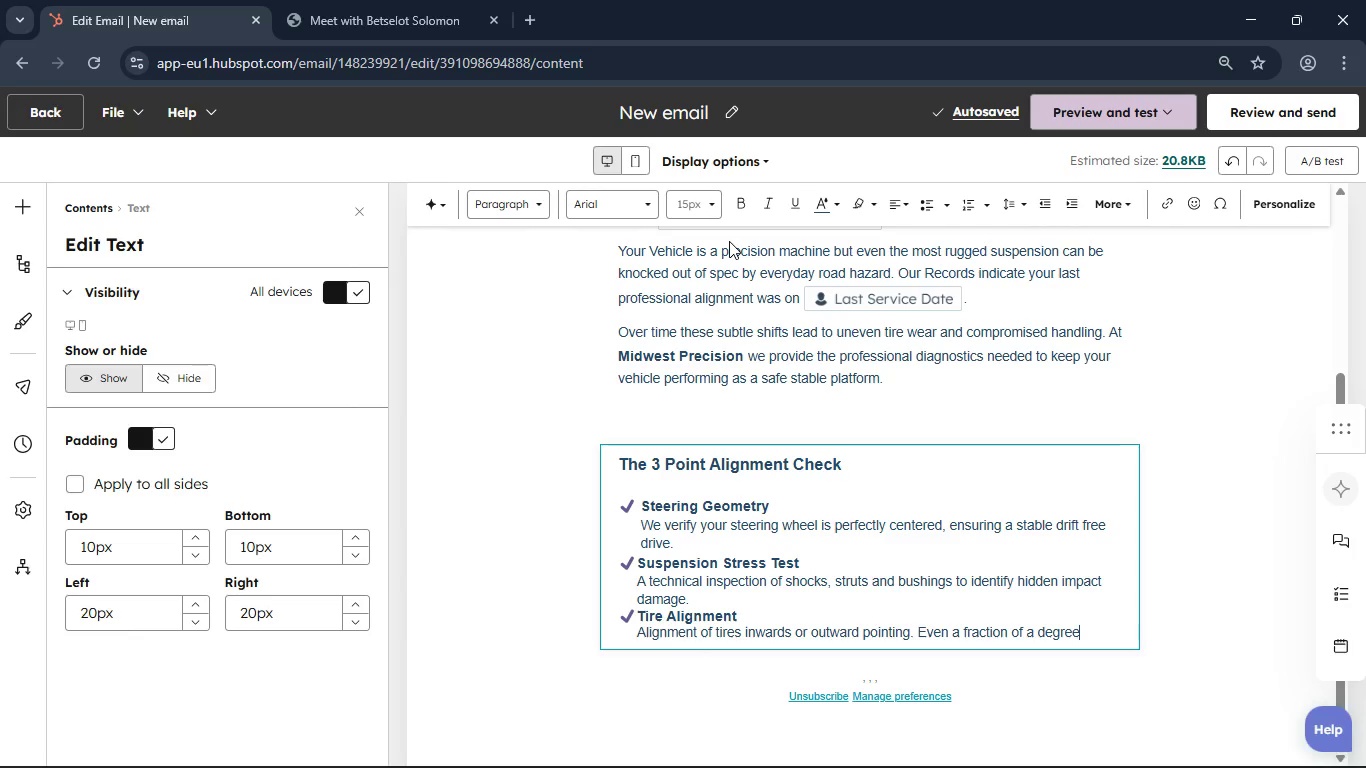 
type( off can cause)
 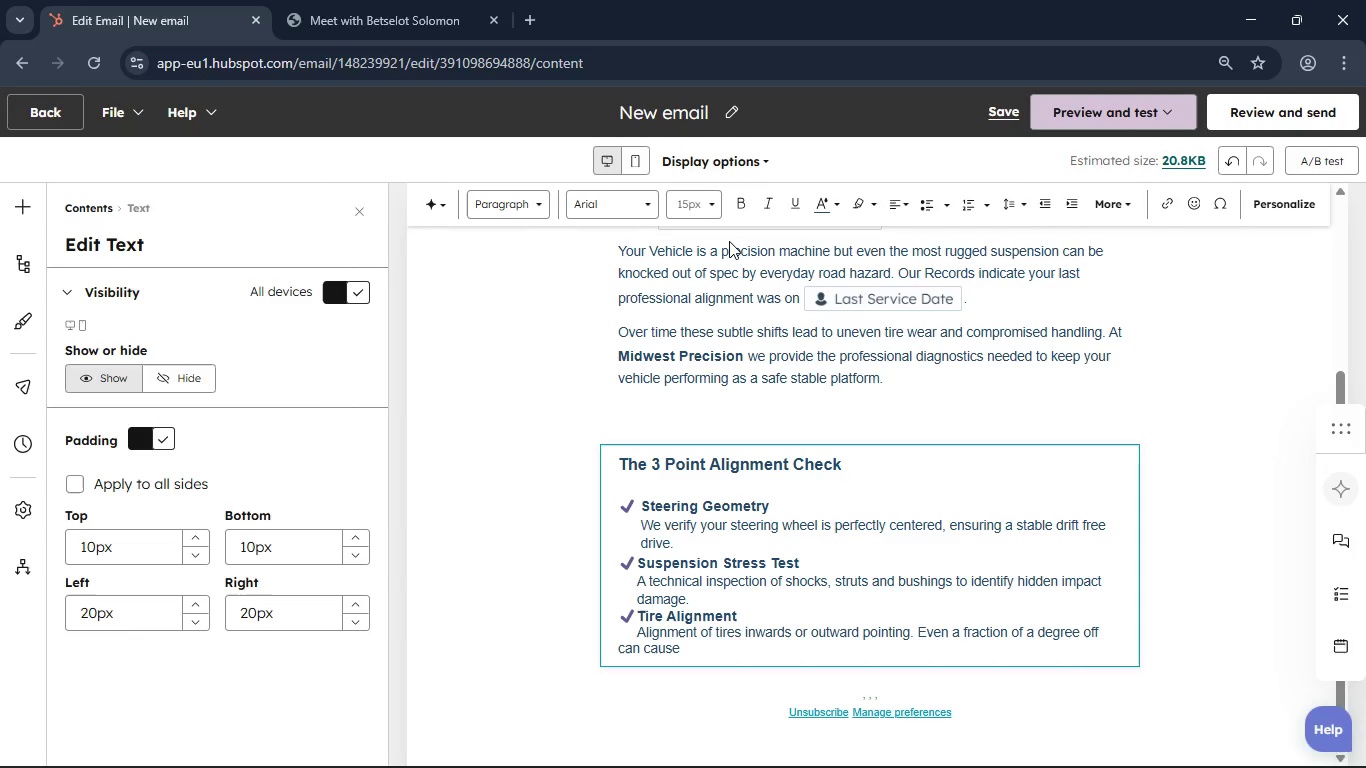 
type( your tires to scrub the road)
 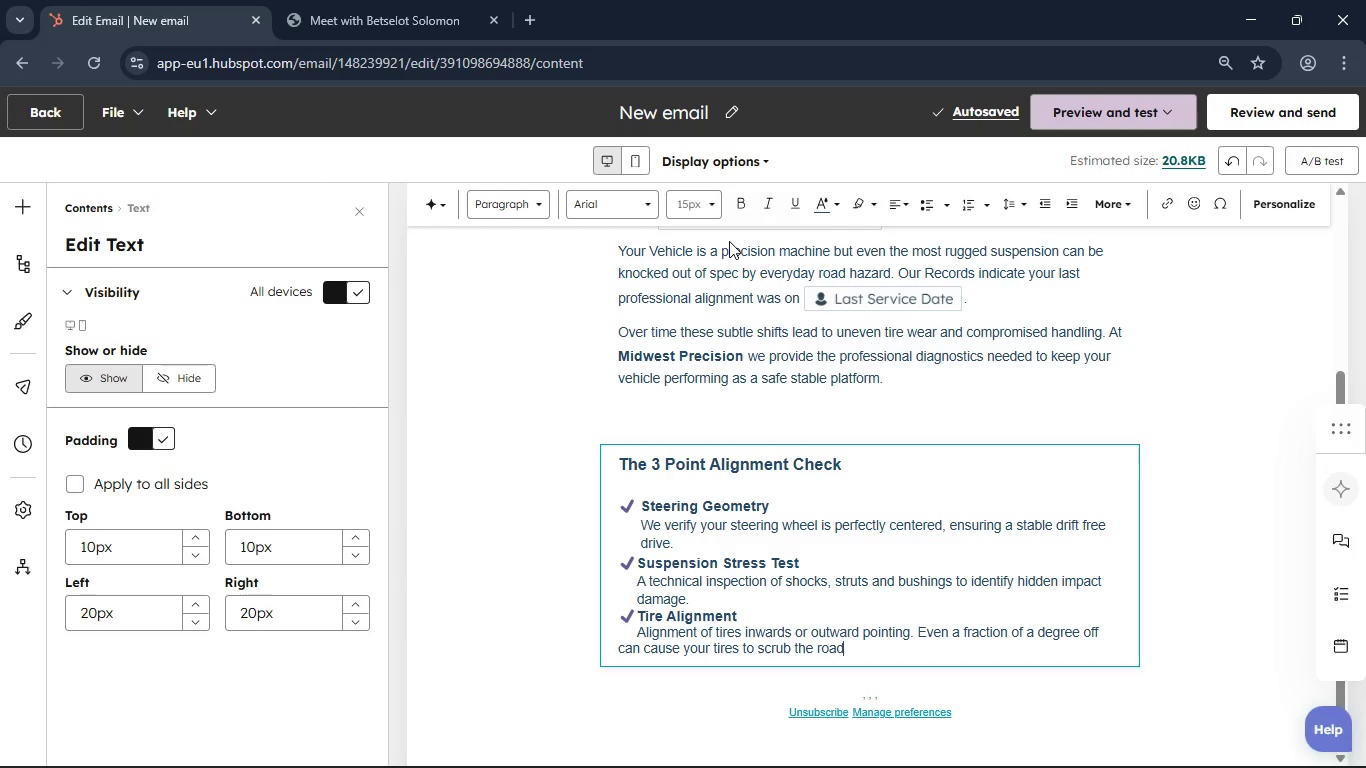 
wait(6.91)
 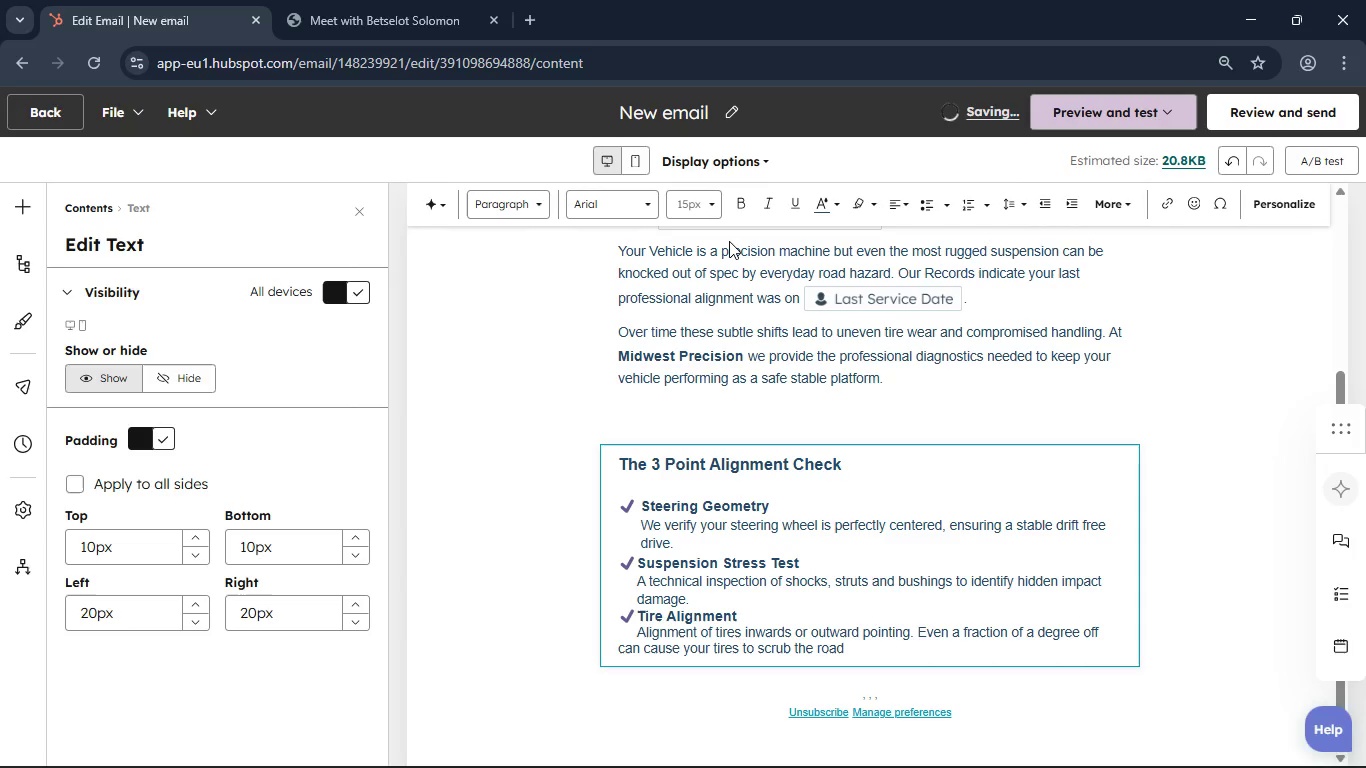 
double_click([619, 651])
 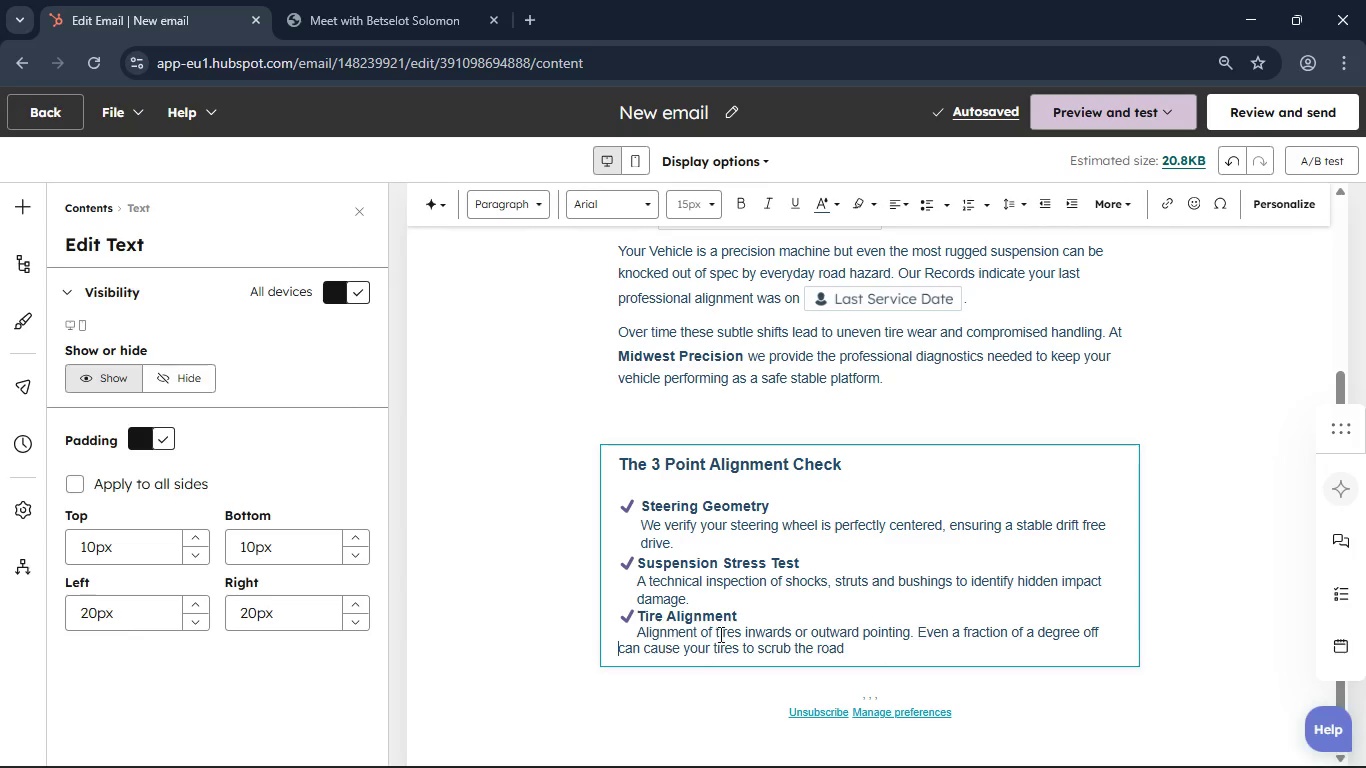 
key(Space)
 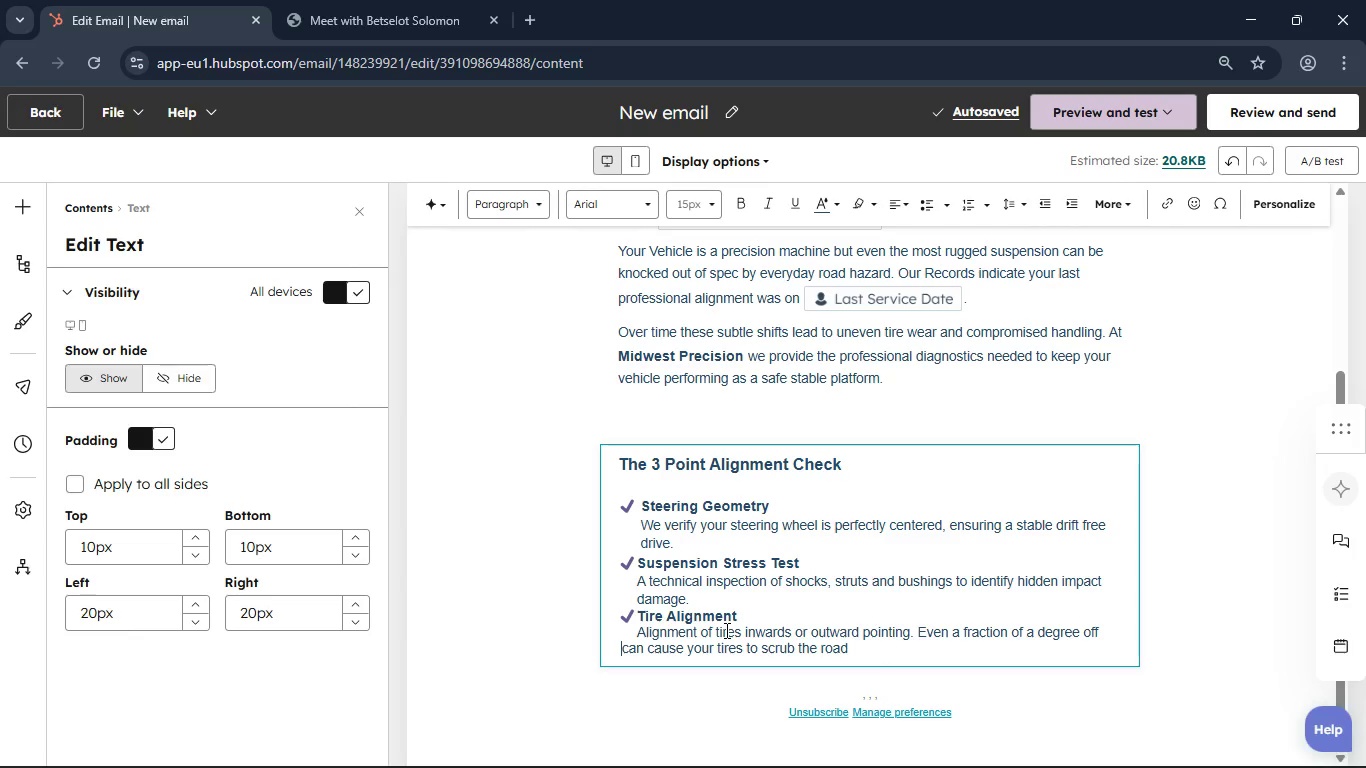 
key(Space)
 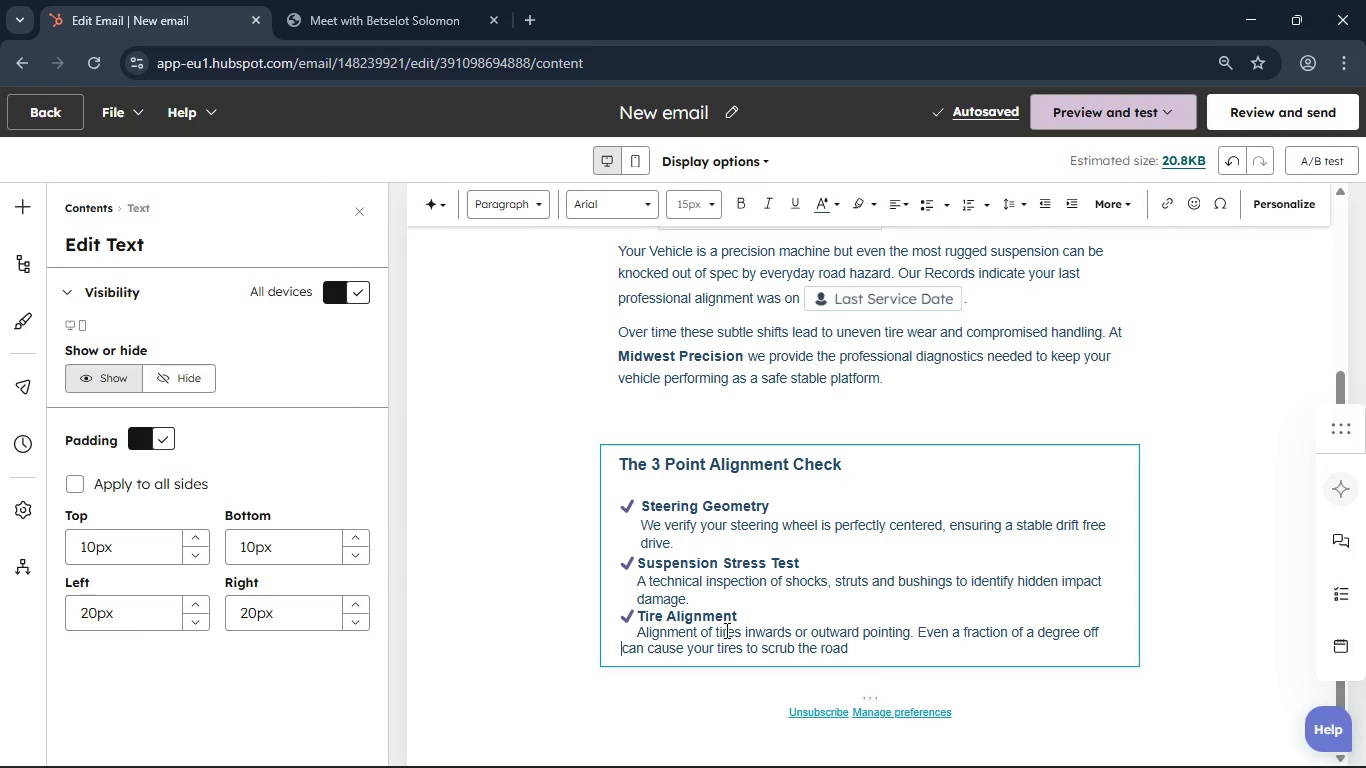 
key(Space)
 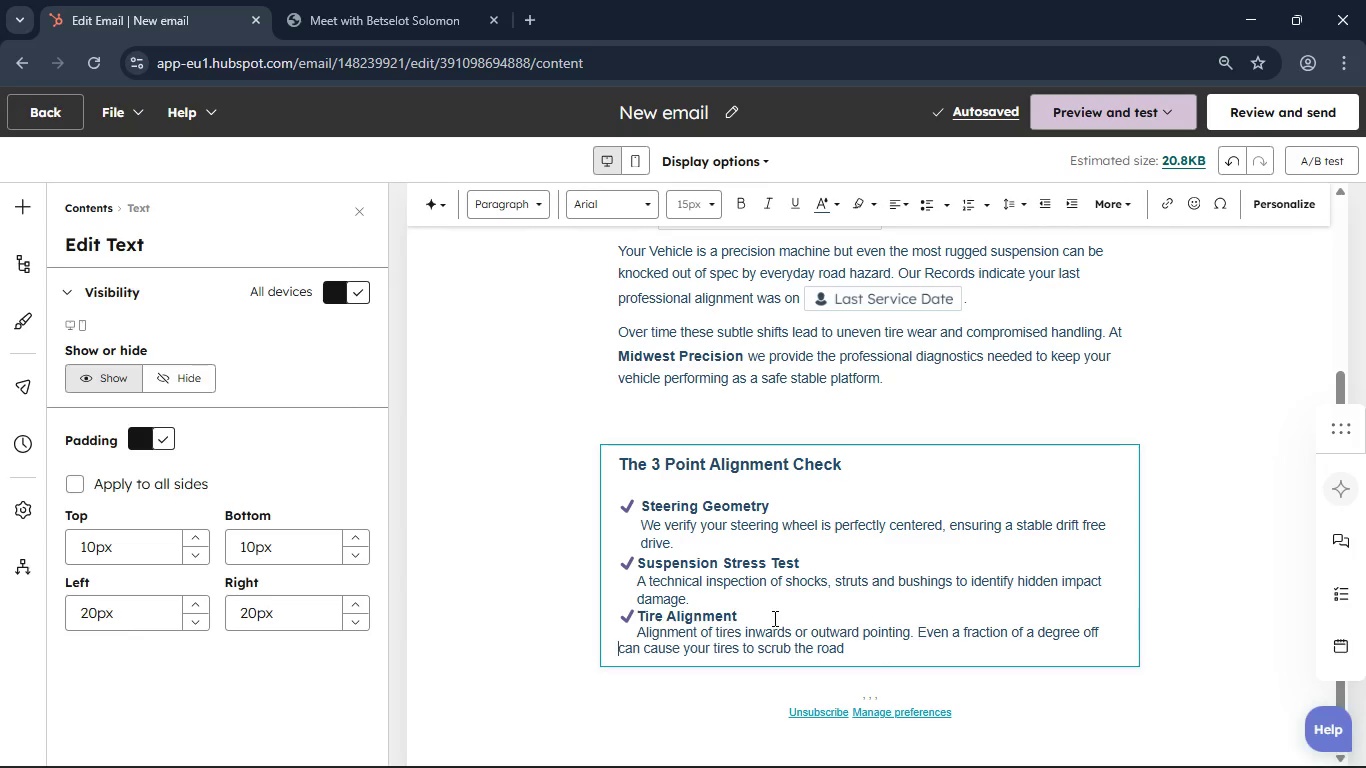 
key(Space)
 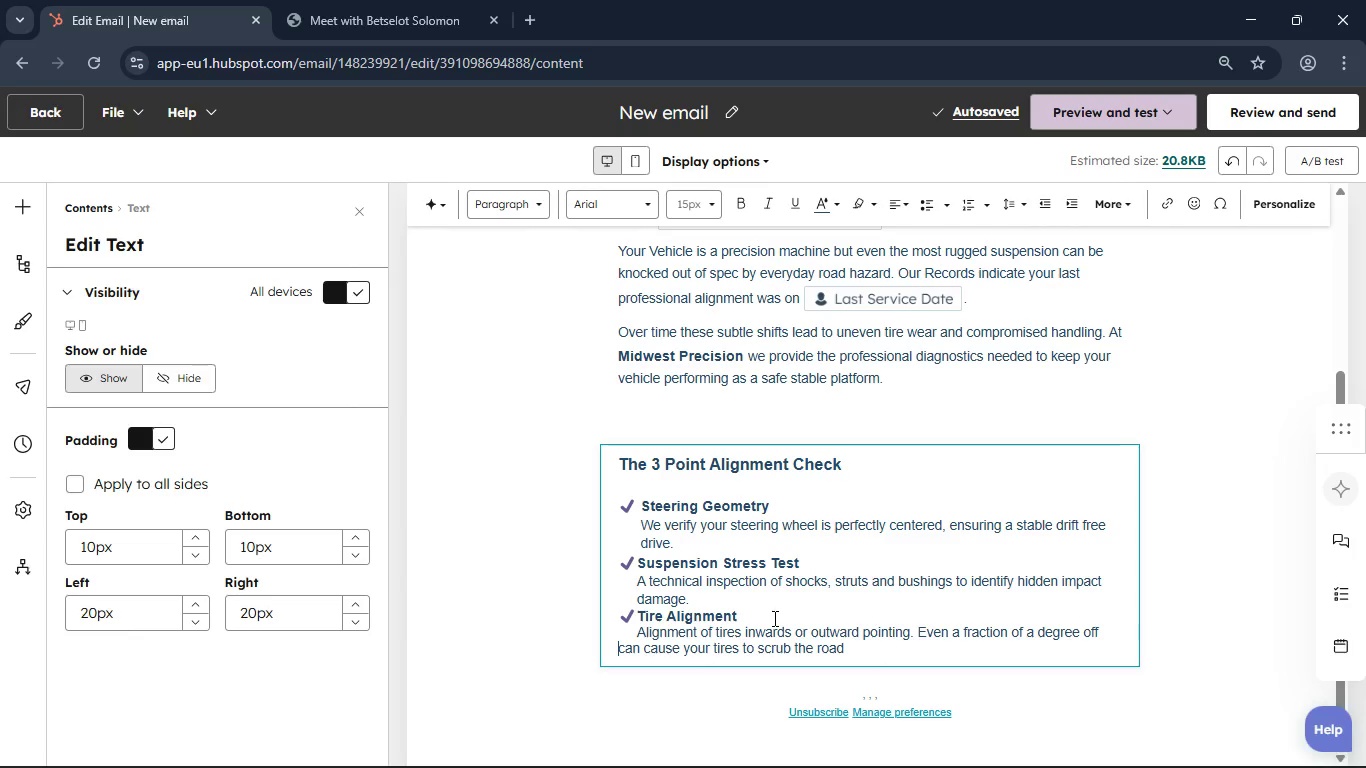 
key(Space)
 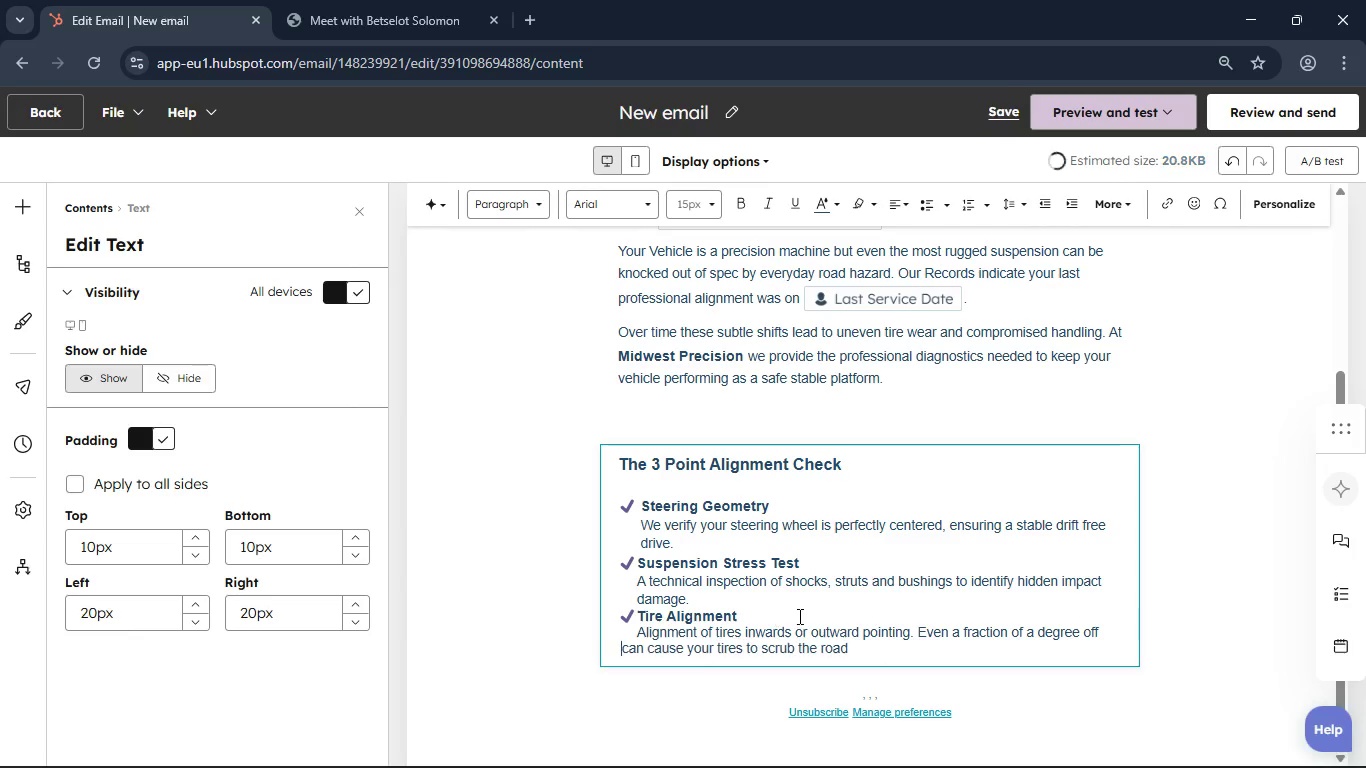 
key(Space)
 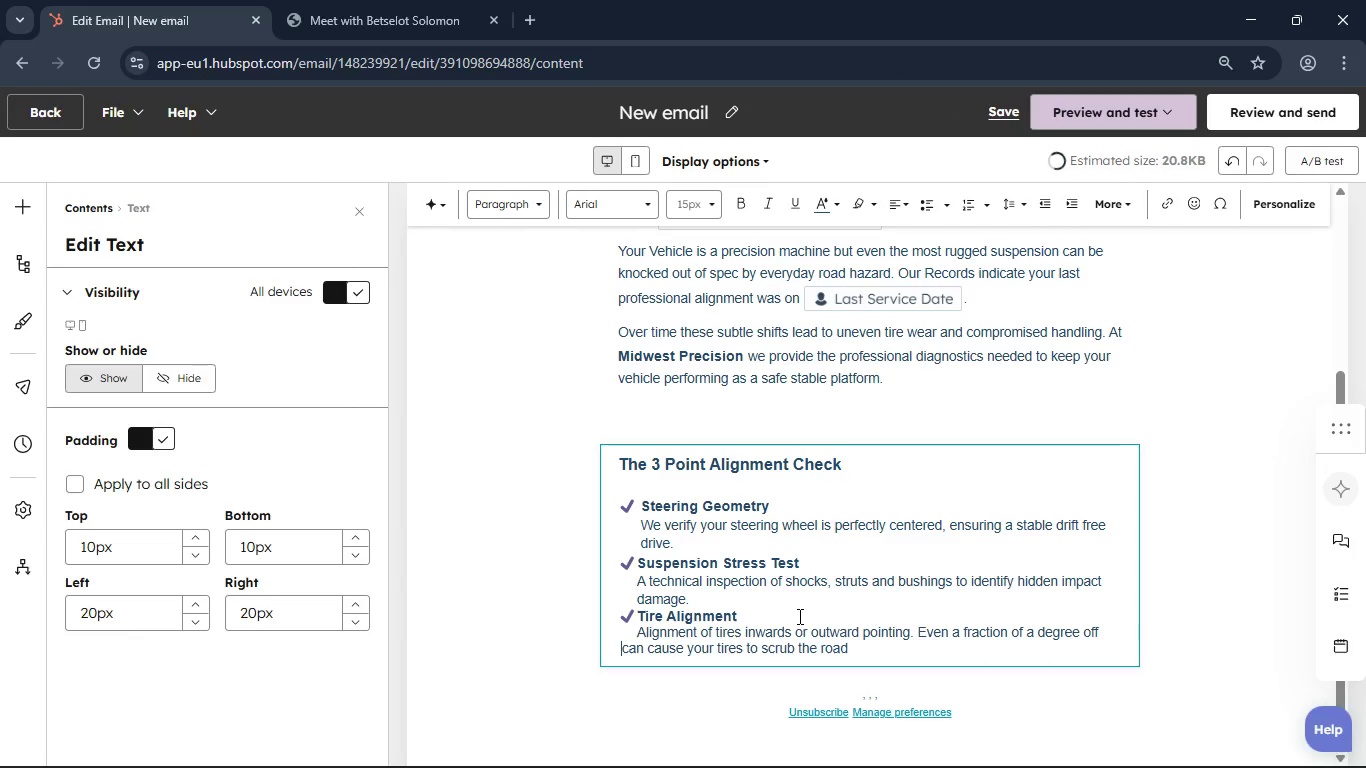 
key(Space)
 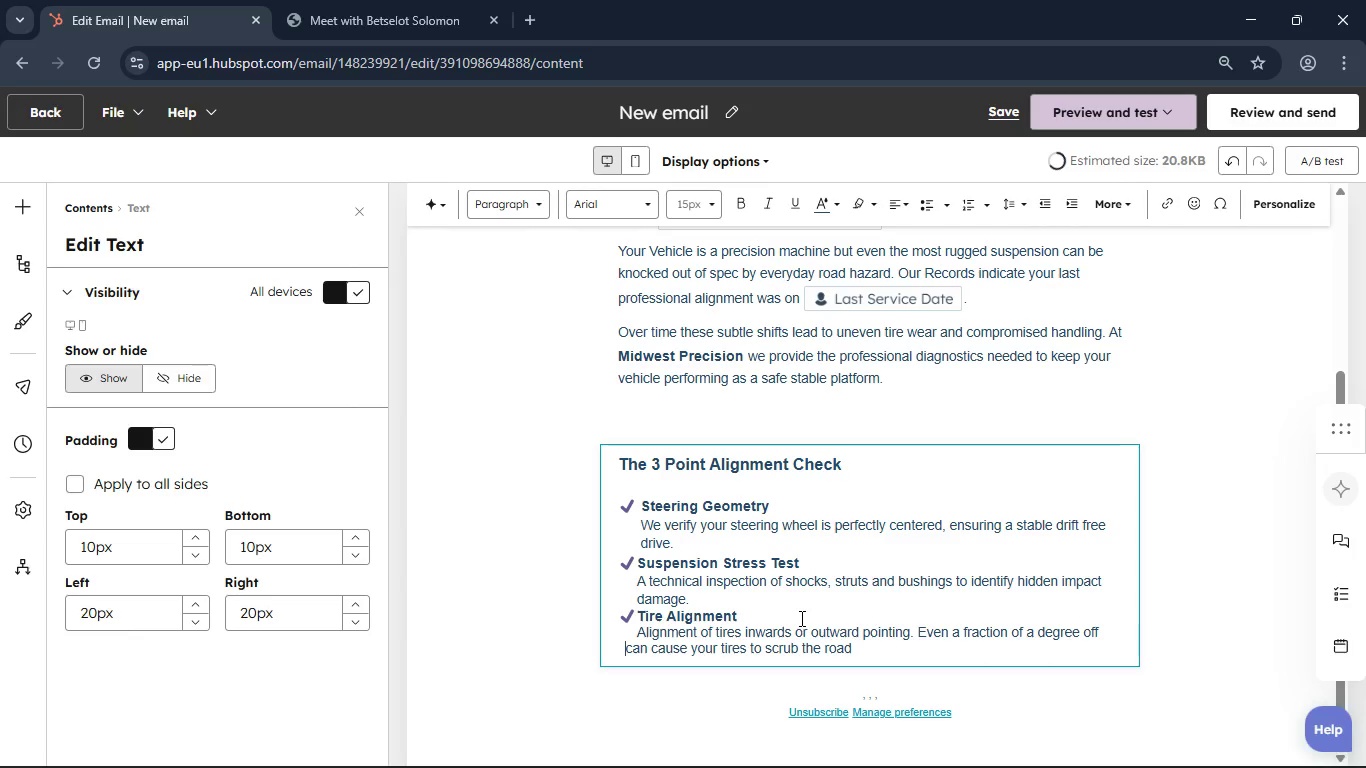 
key(Space)
 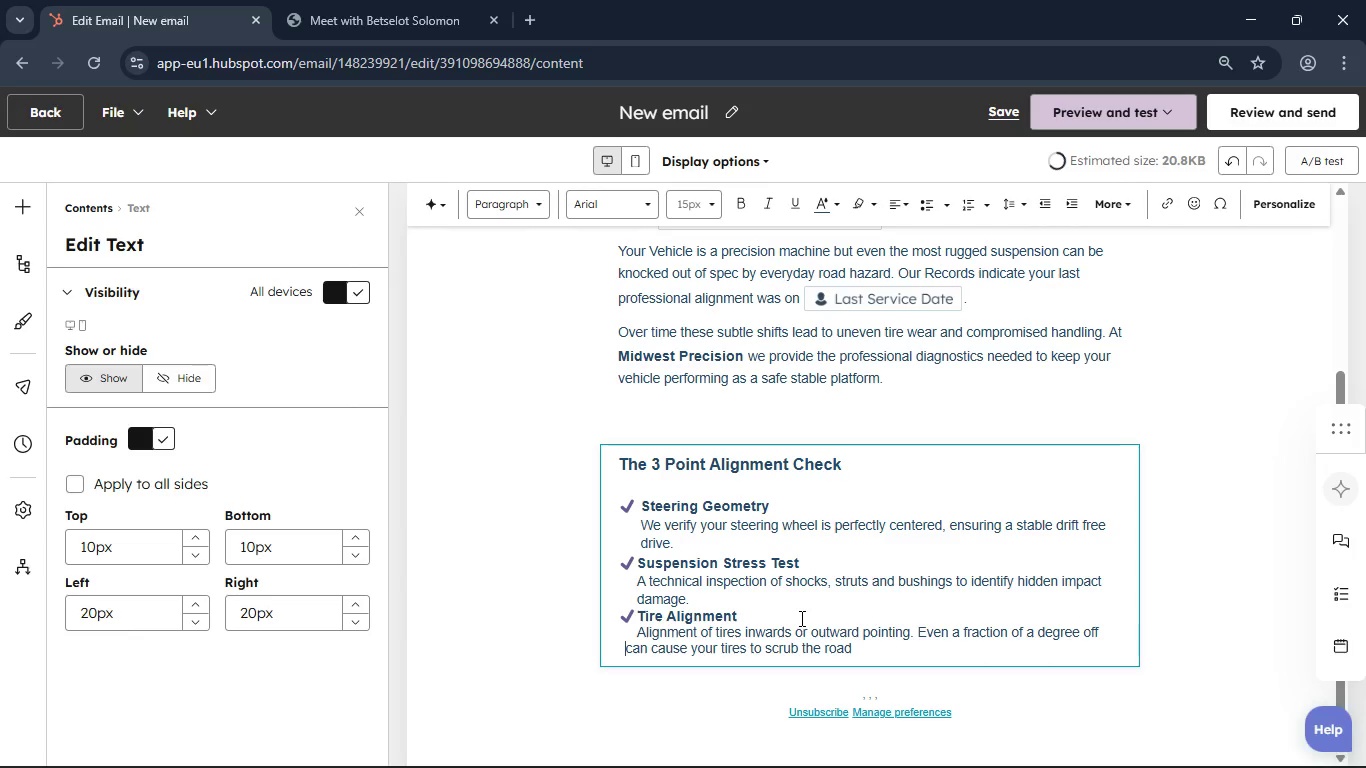 
key(Space)
 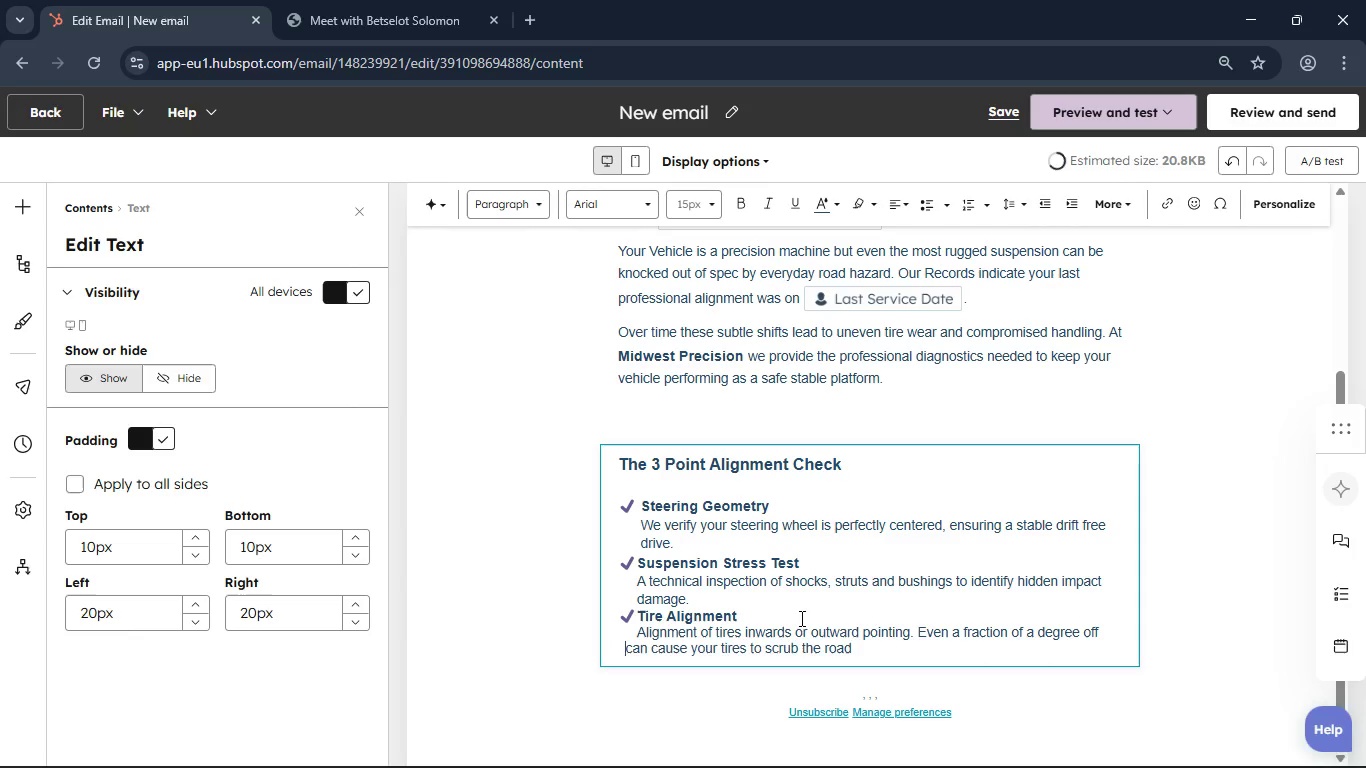 
key(Space)
 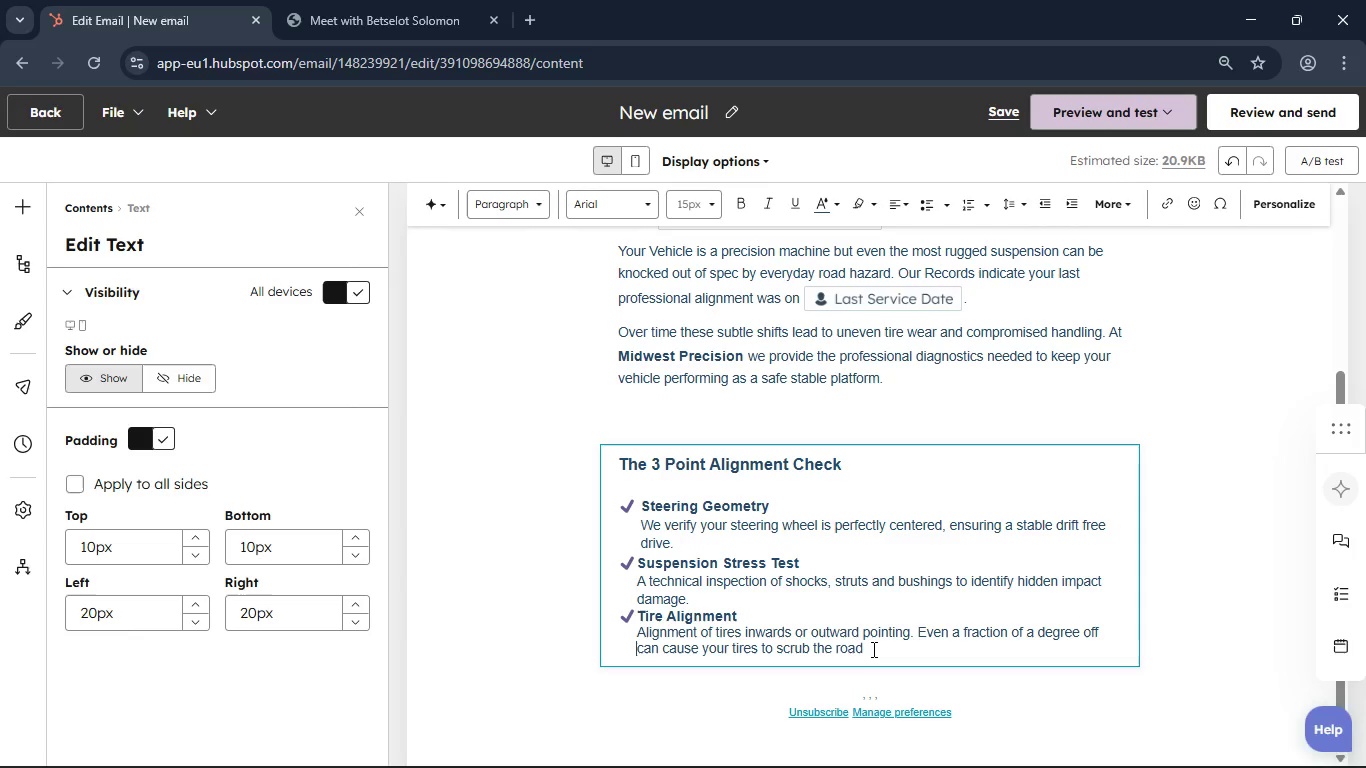 
key(Backspace)
 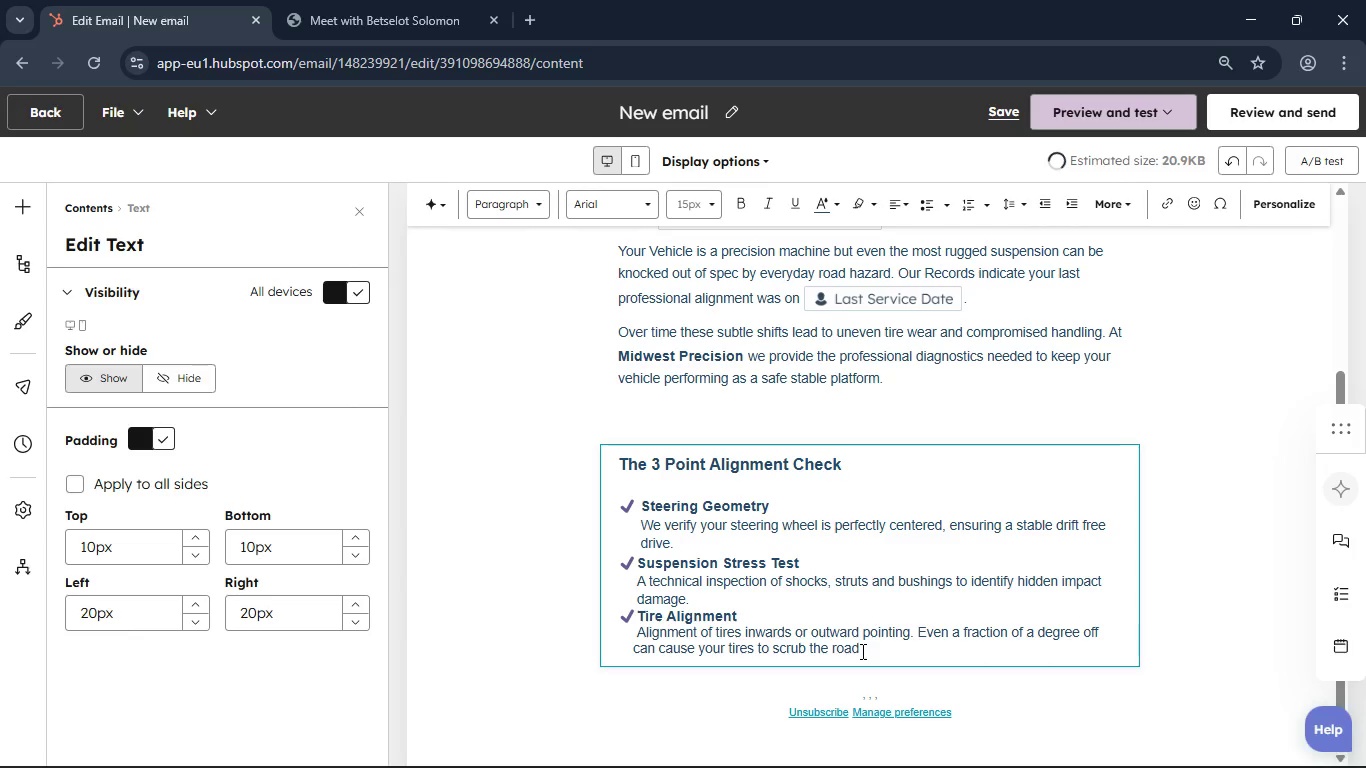 
left_click([861, 651])
 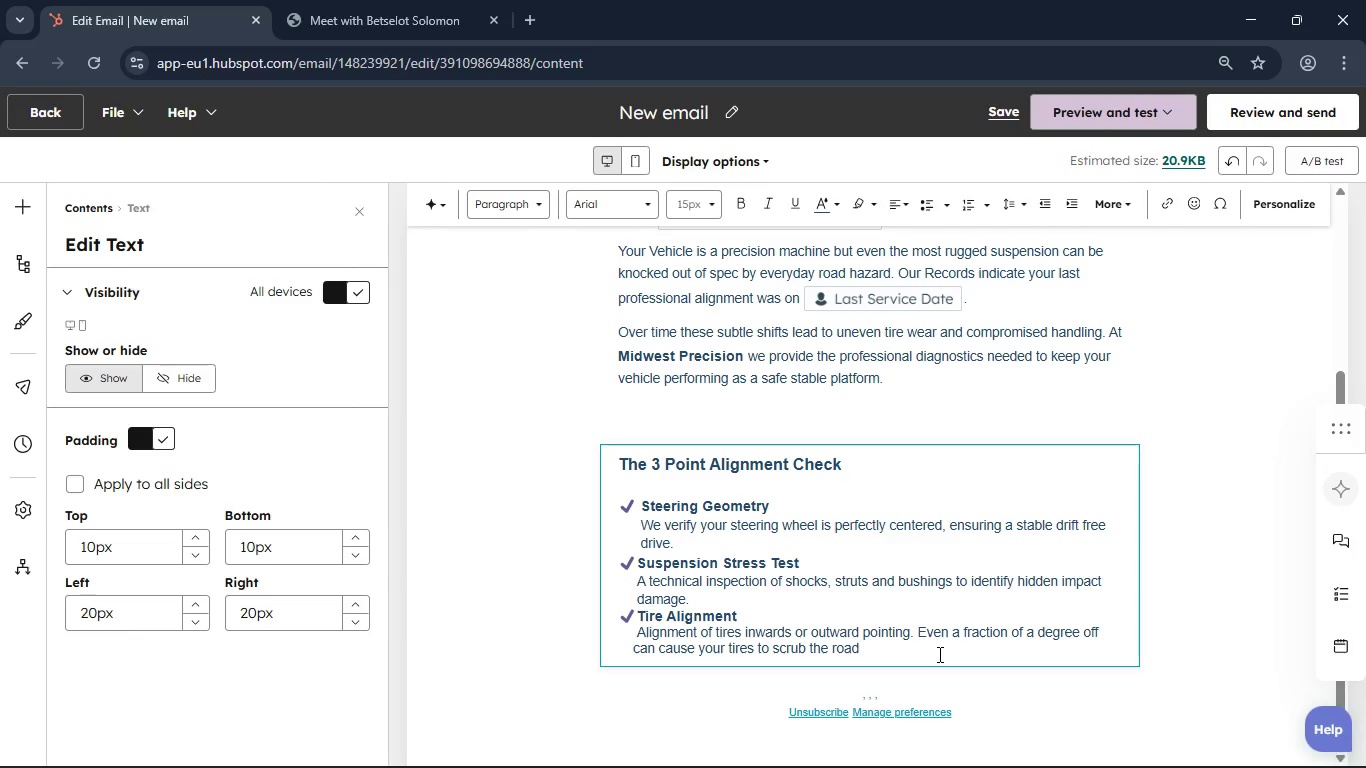 
key(Period)
 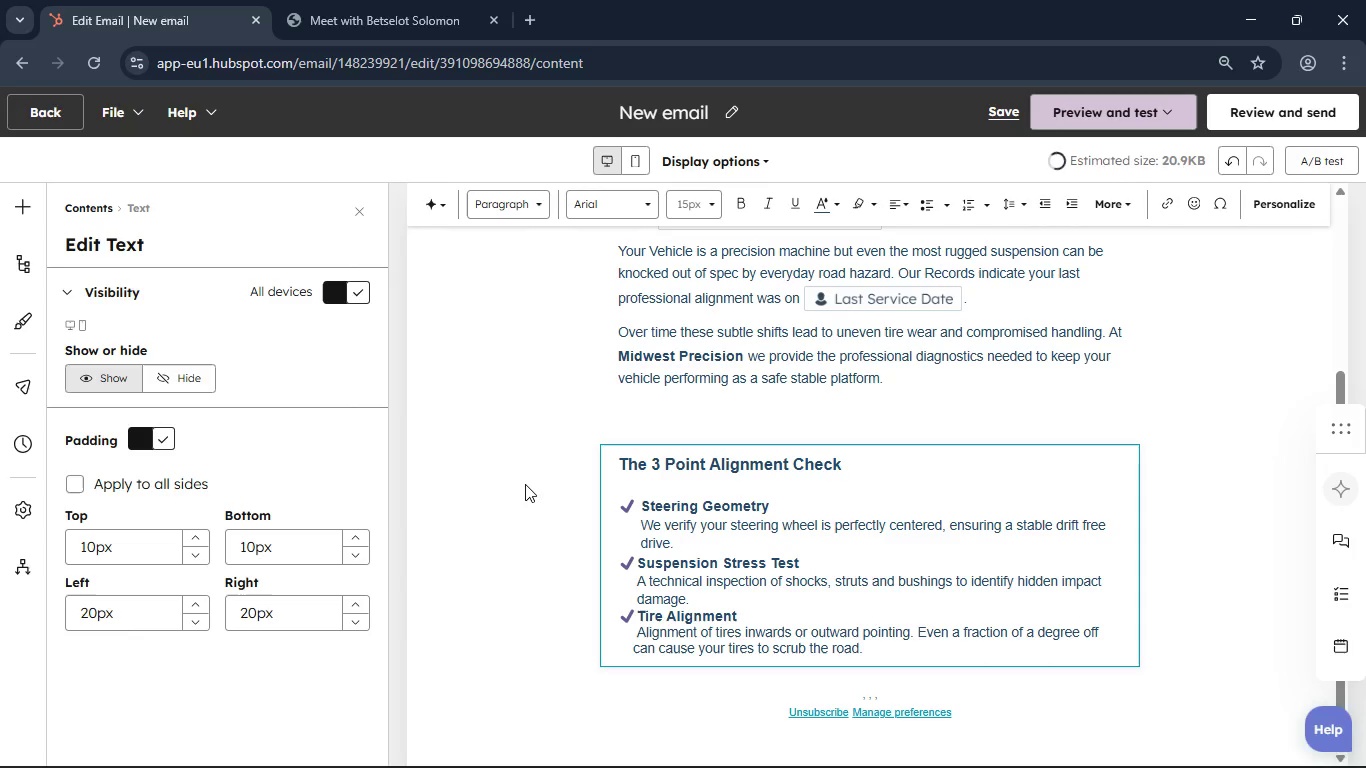 
left_click([525, 484])
 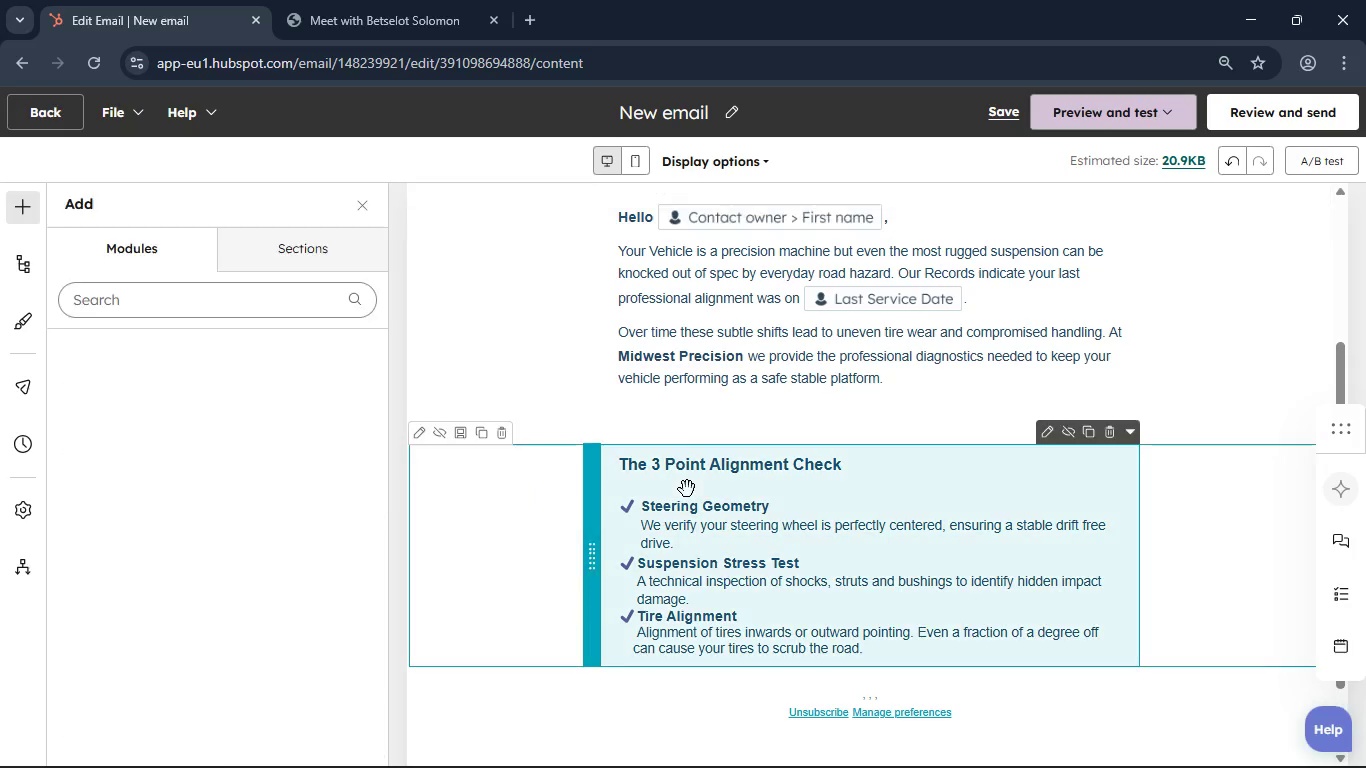 
scroll: coordinate [687, 489], scroll_direction: up, amount: 2.0
 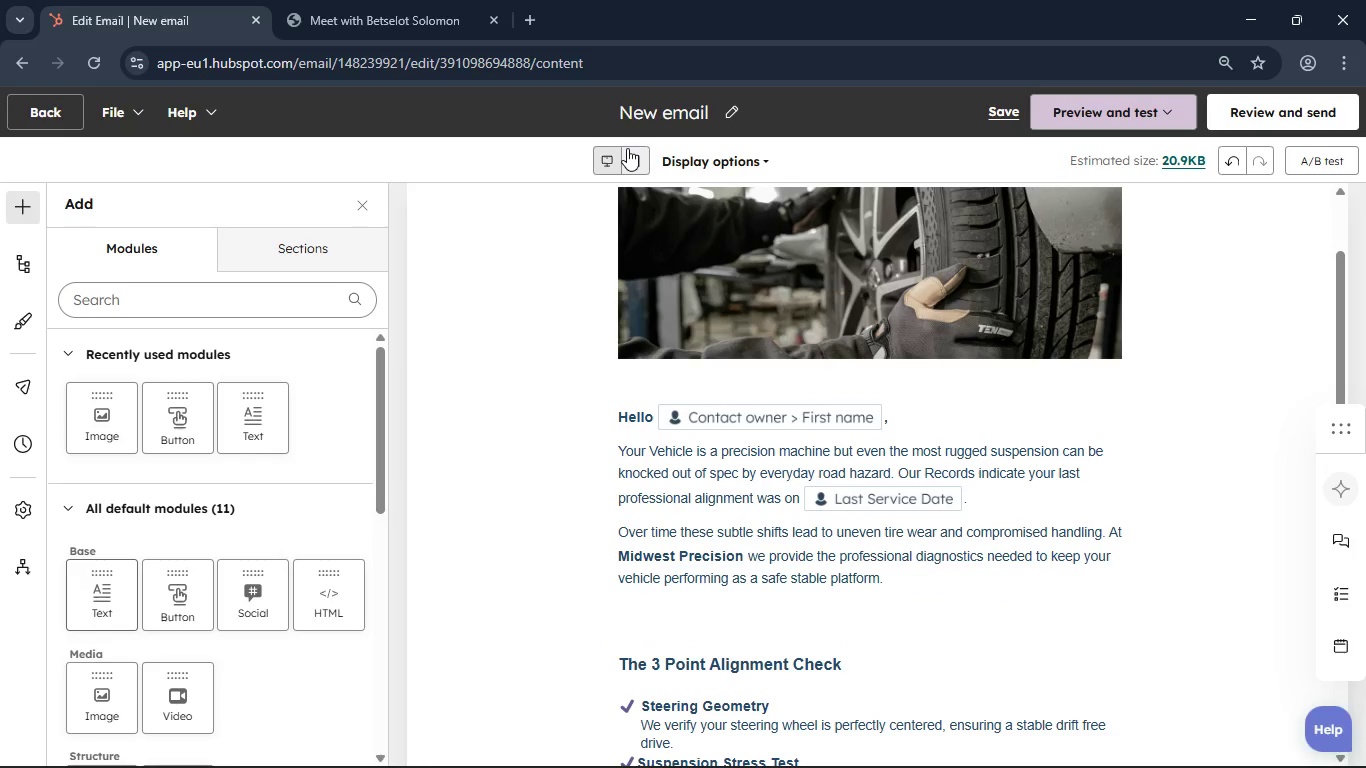 
left_click([627, 148])
 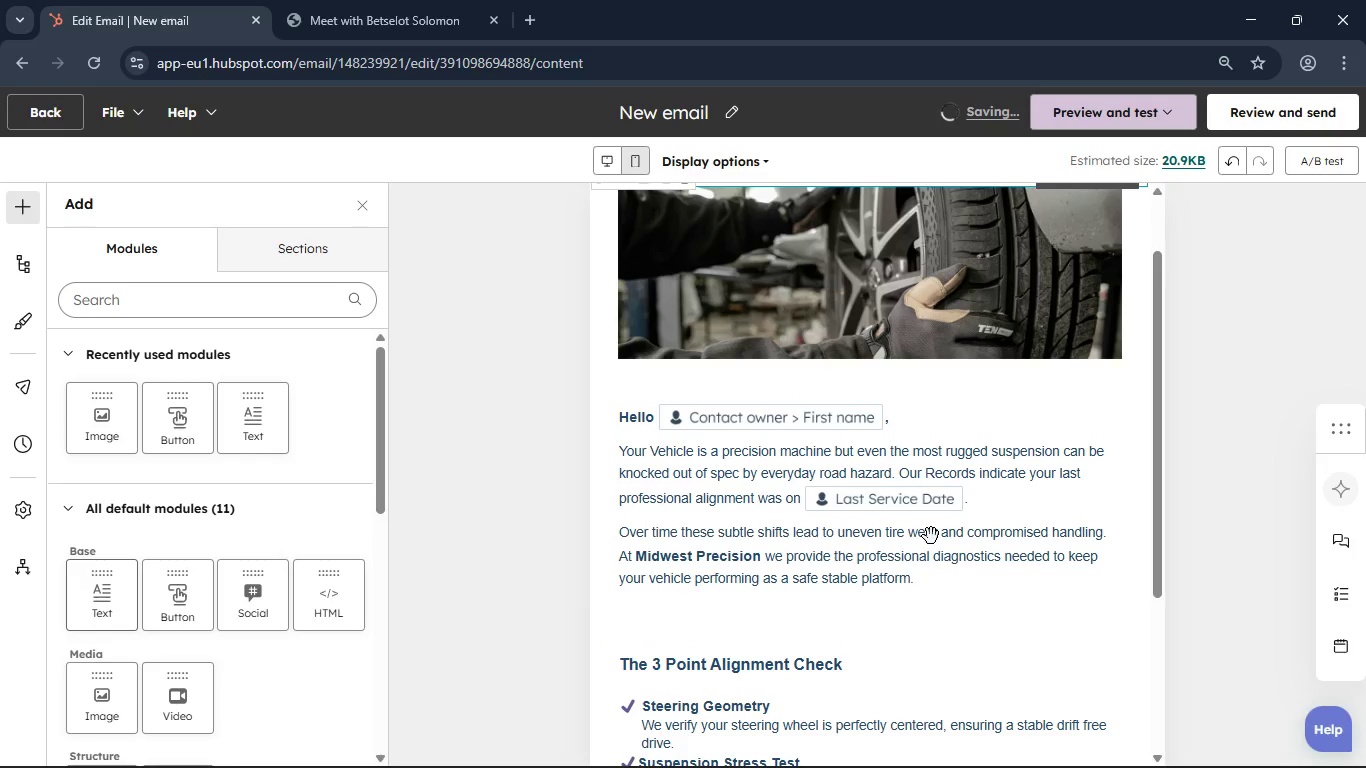 
scroll: coordinate [921, 545], scroll_direction: down, amount: 3.0
 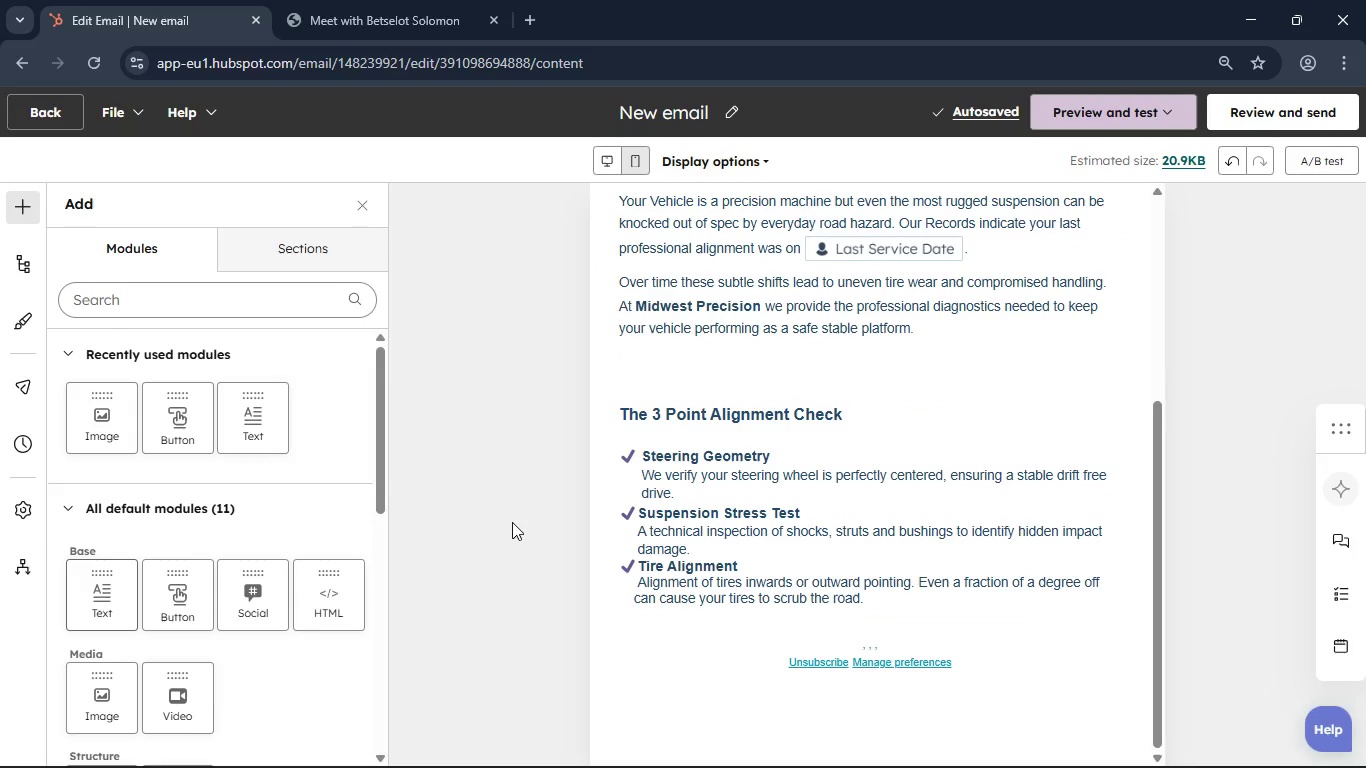 
scroll: coordinate [647, 454], scroll_direction: up, amount: 7.0
 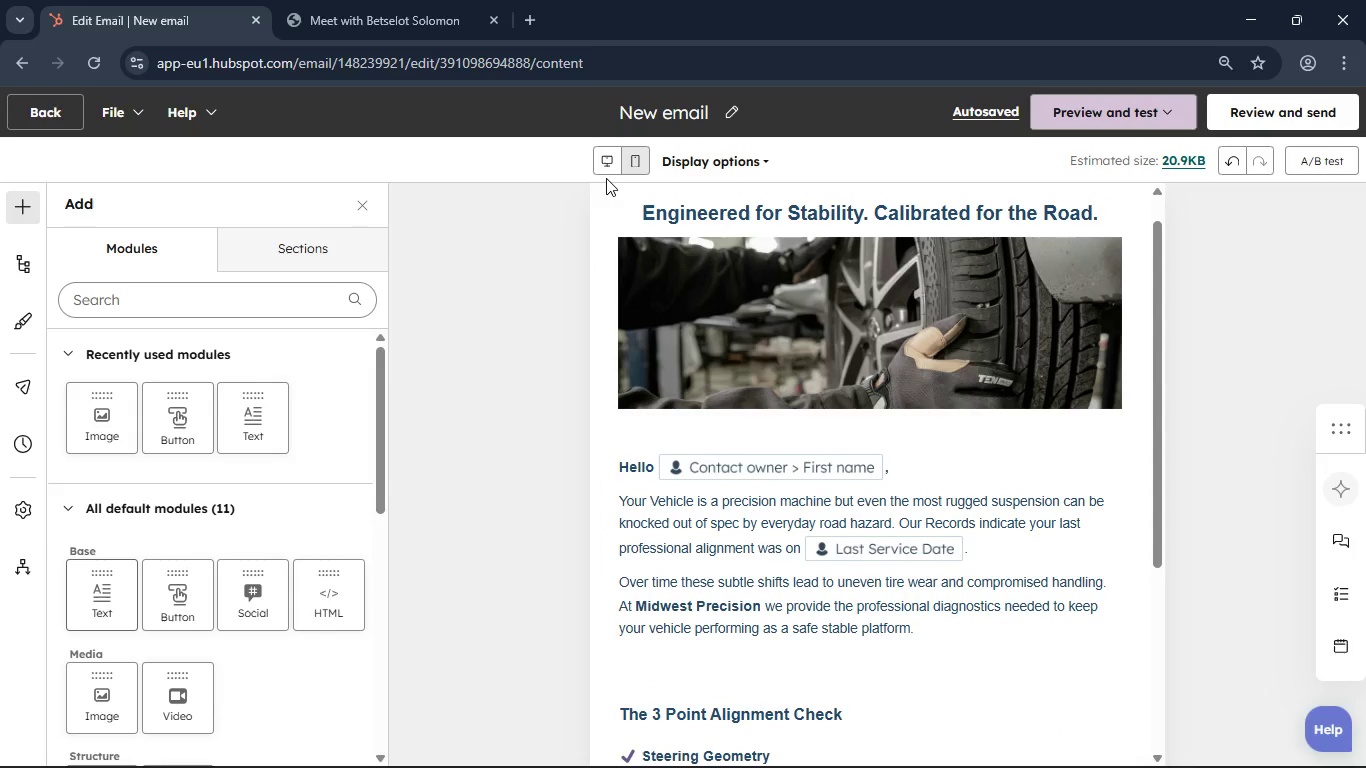 
double_click([600, 162])
 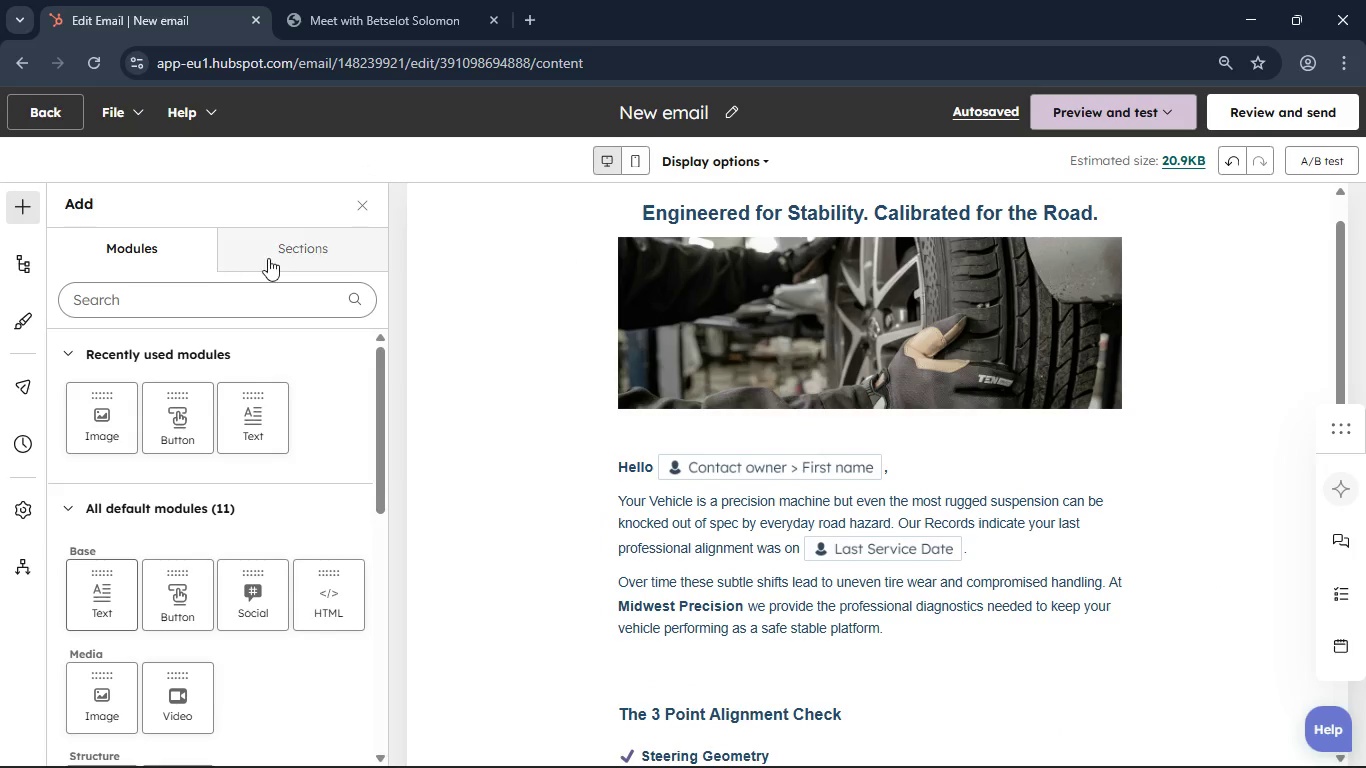 
left_click([276, 257])
 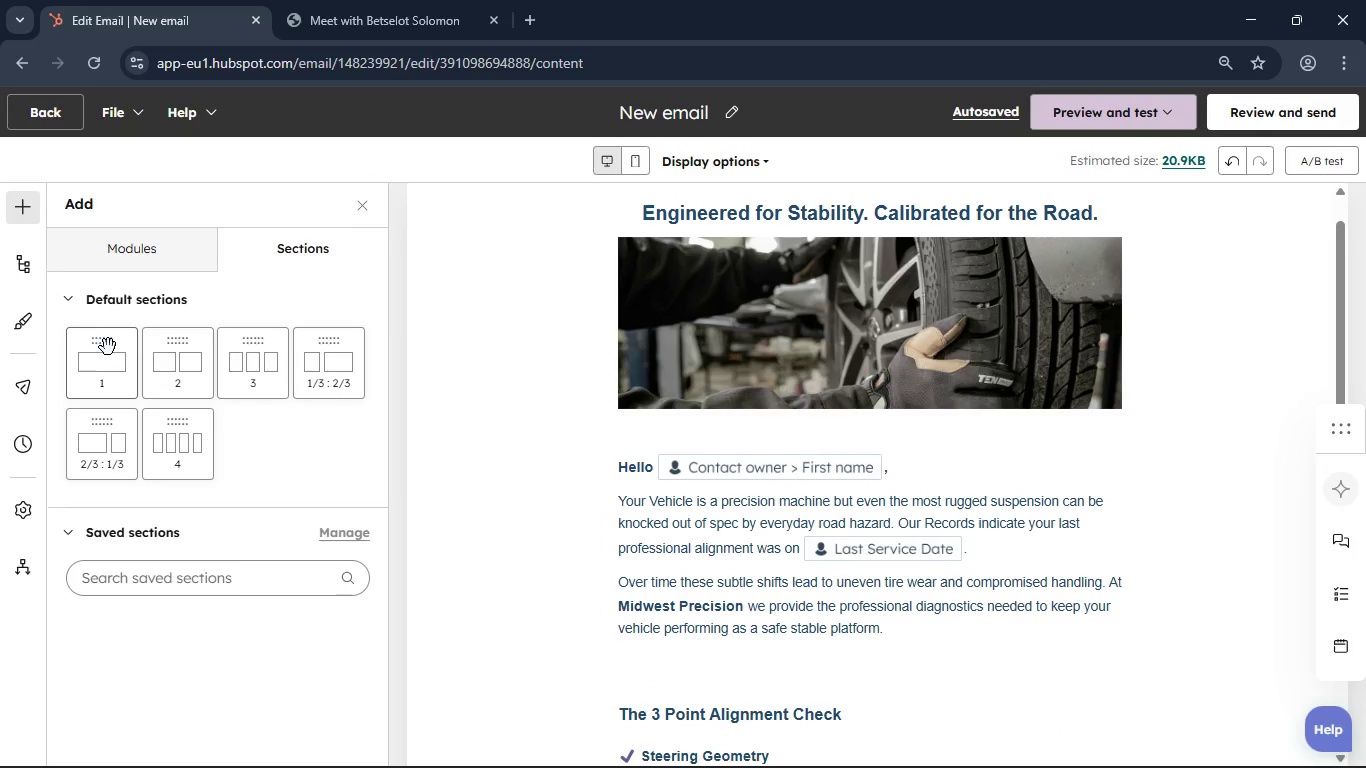 
left_click_drag(start_coordinate=[108, 347], to_coordinate=[750, 629])
 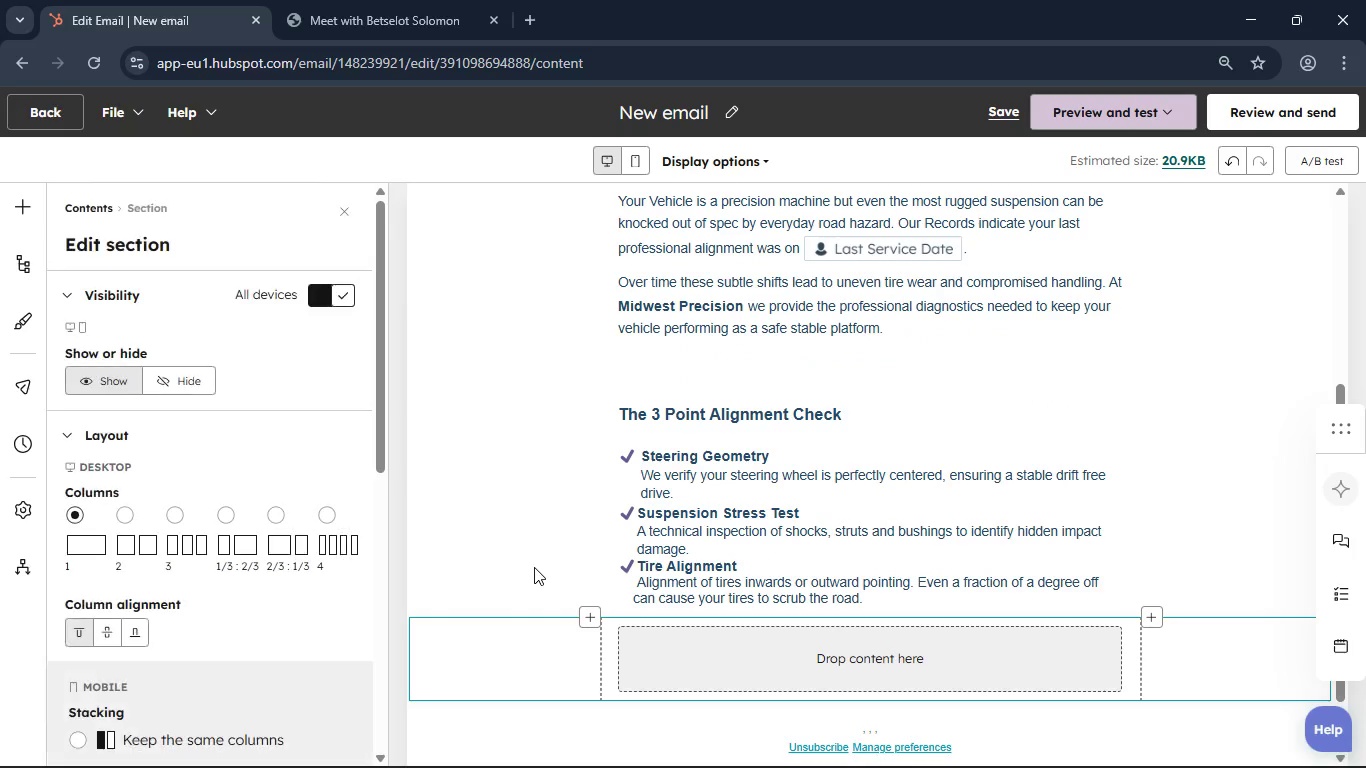 
scroll: coordinate [534, 567], scroll_direction: down, amount: 2.0
 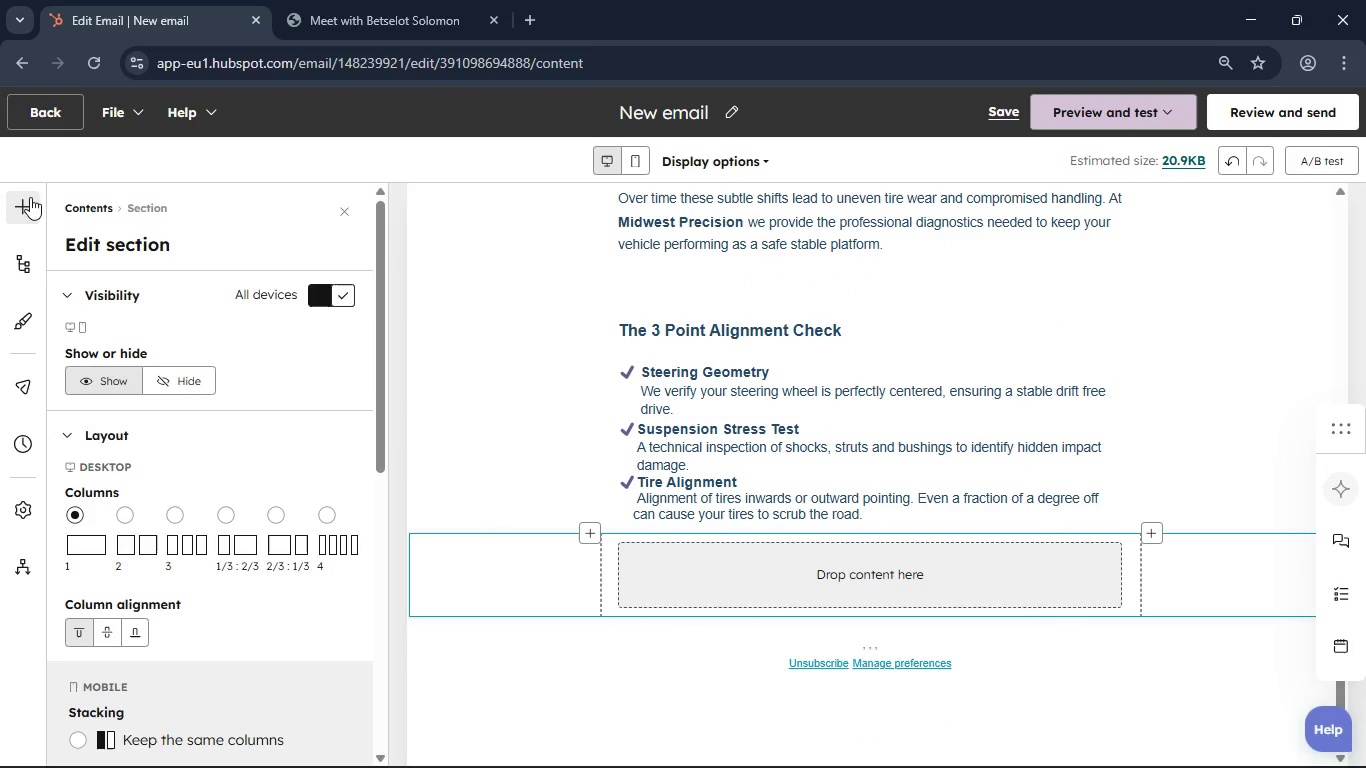 
left_click([27, 202])
 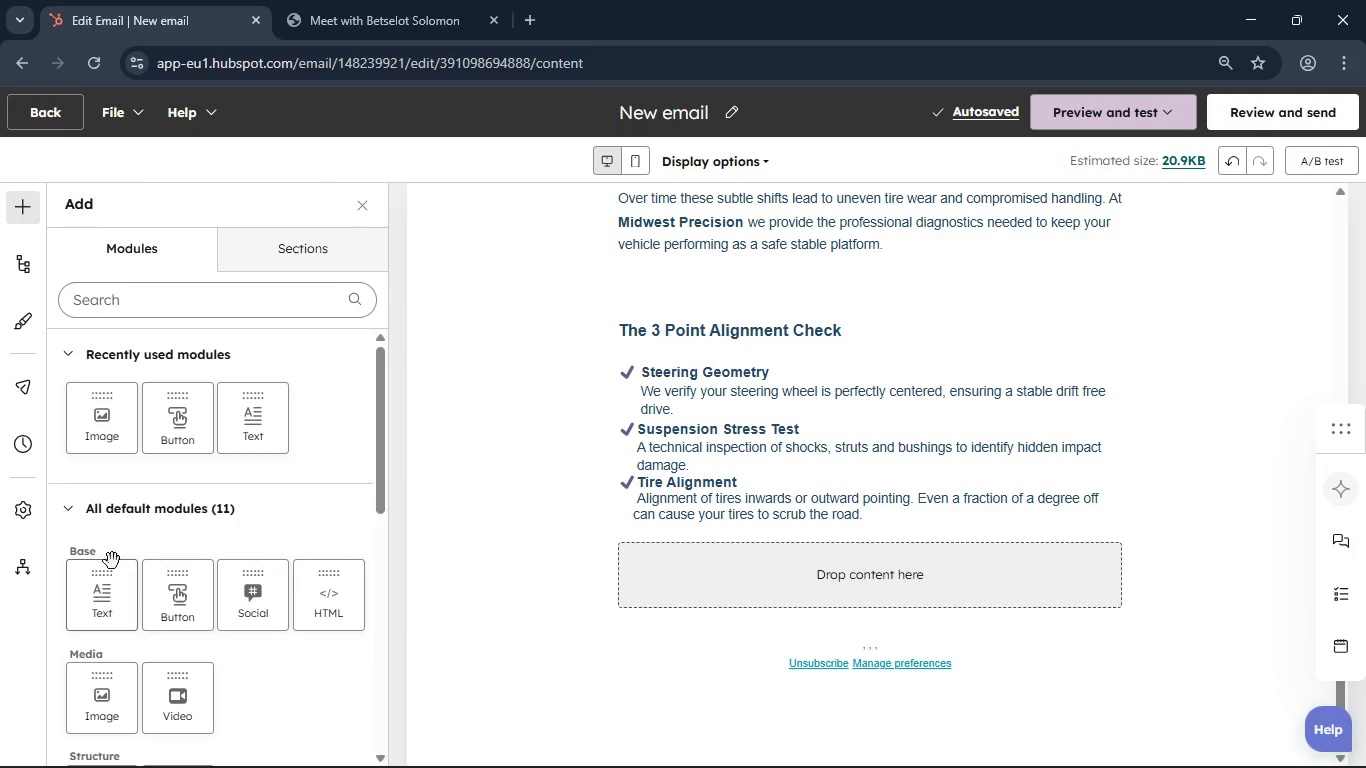 
left_click_drag(start_coordinate=[103, 577], to_coordinate=[835, 579])
 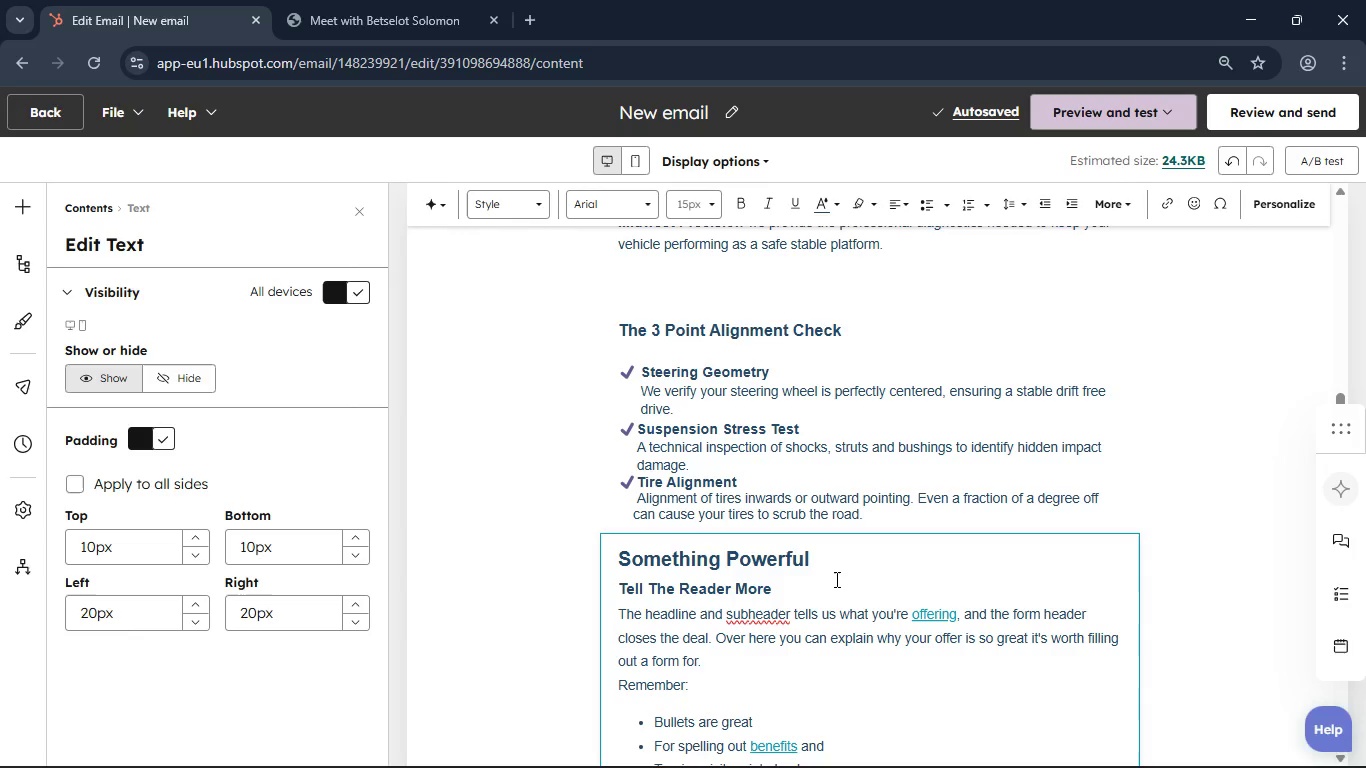 
wait(5.53)
 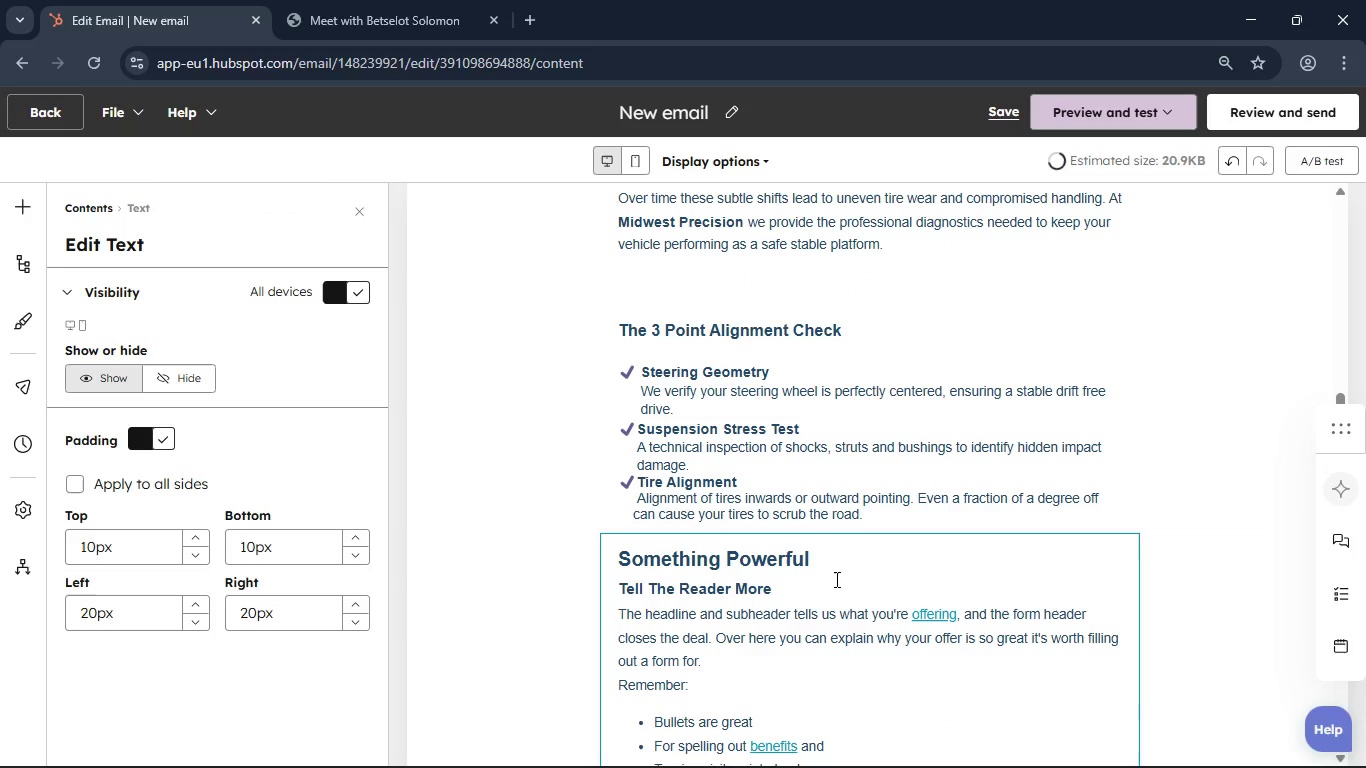 
scroll: coordinate [835, 579], scroll_direction: down, amount: 1.0
 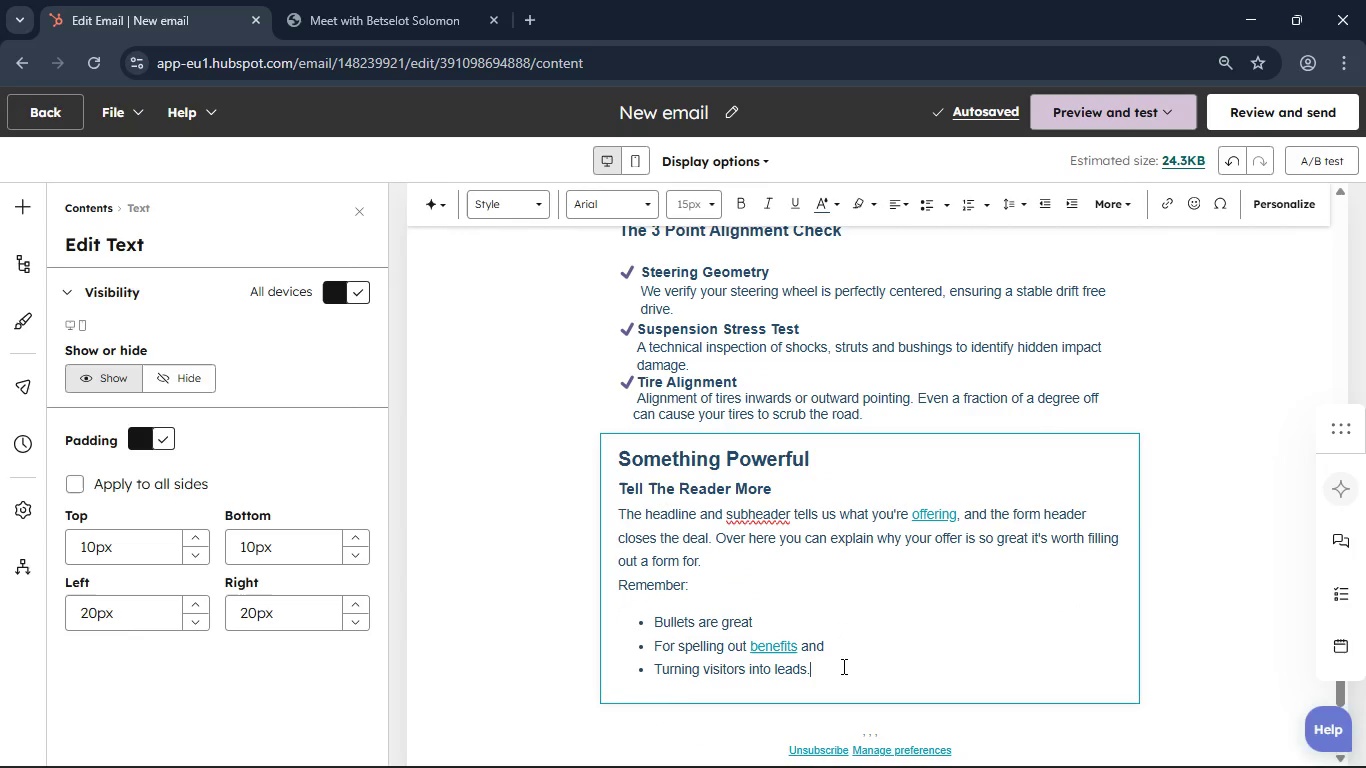 
left_click_drag(start_coordinate=[842, 664], to_coordinate=[617, 458])
 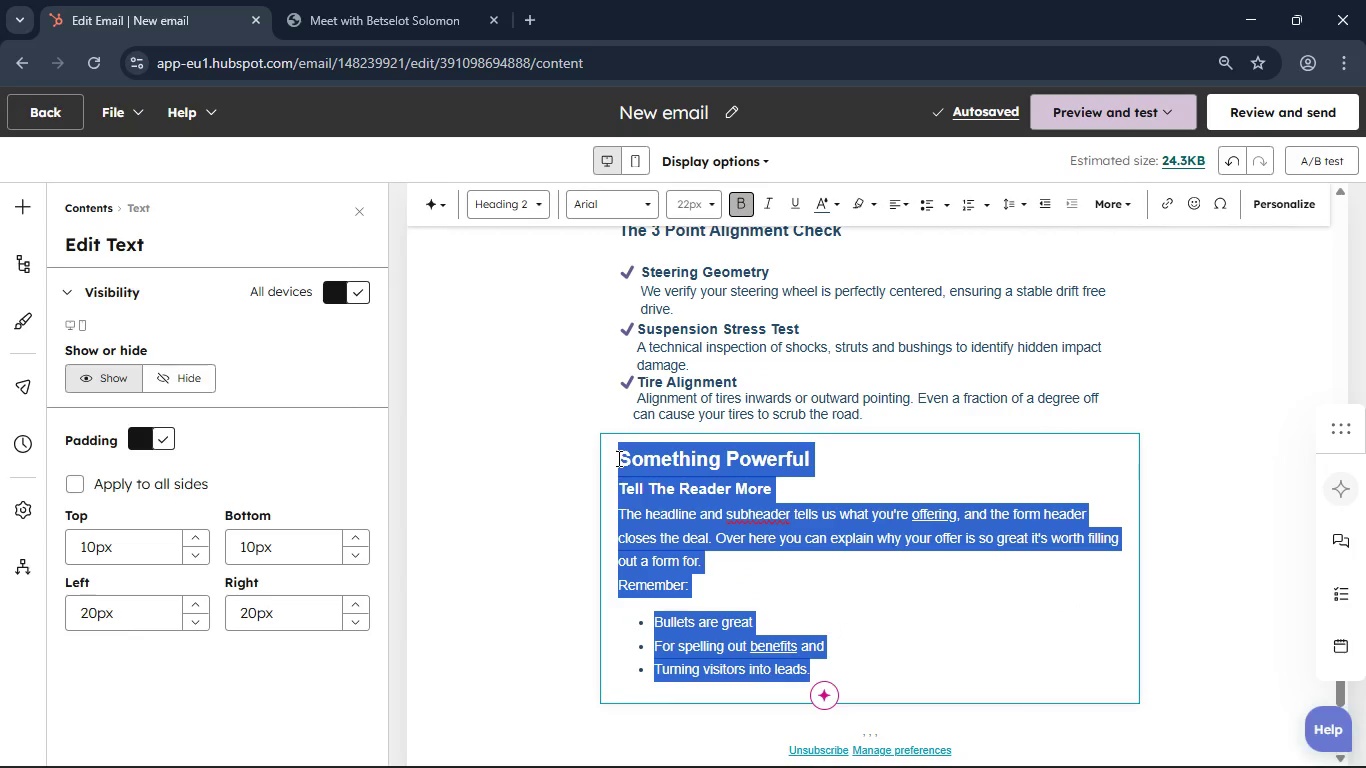 
key(Backspace)
key(Backspace)
type(Seasonal )
 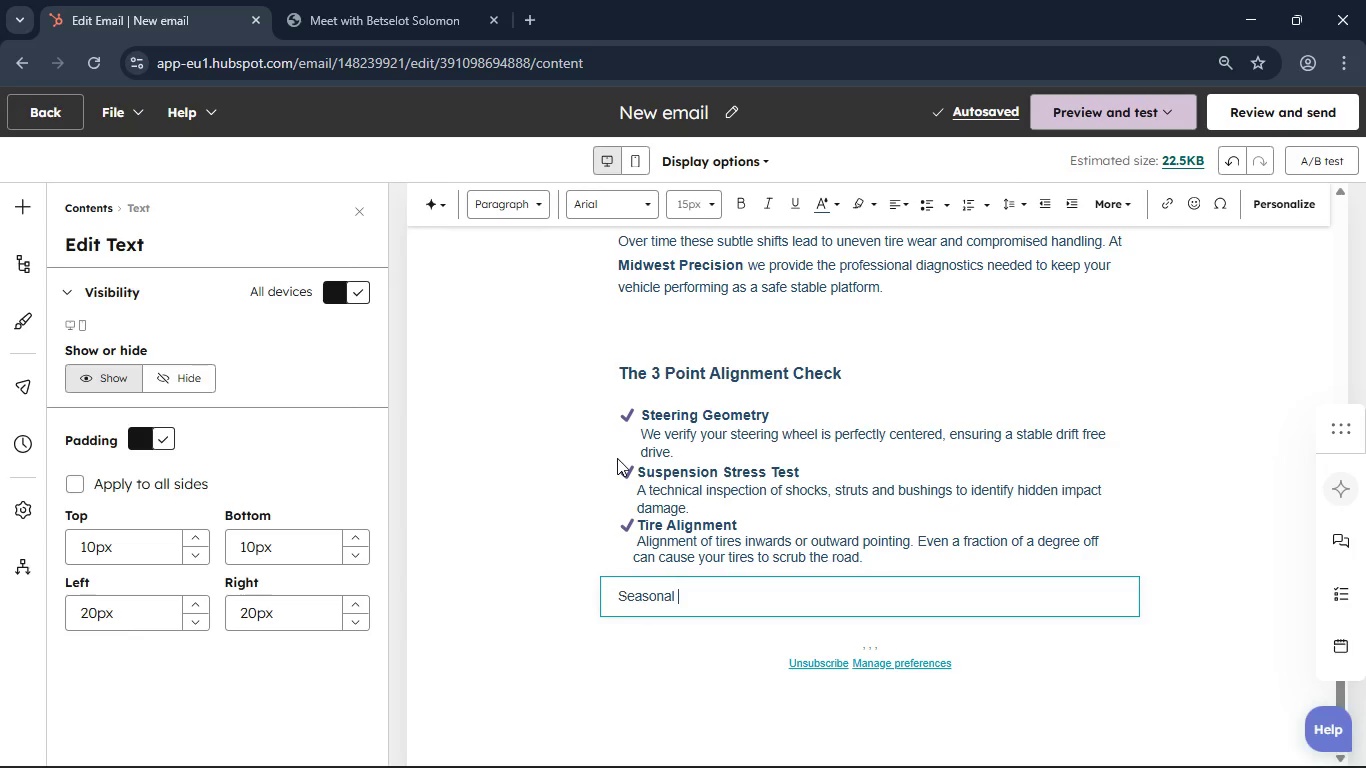 
wait(9.55)
 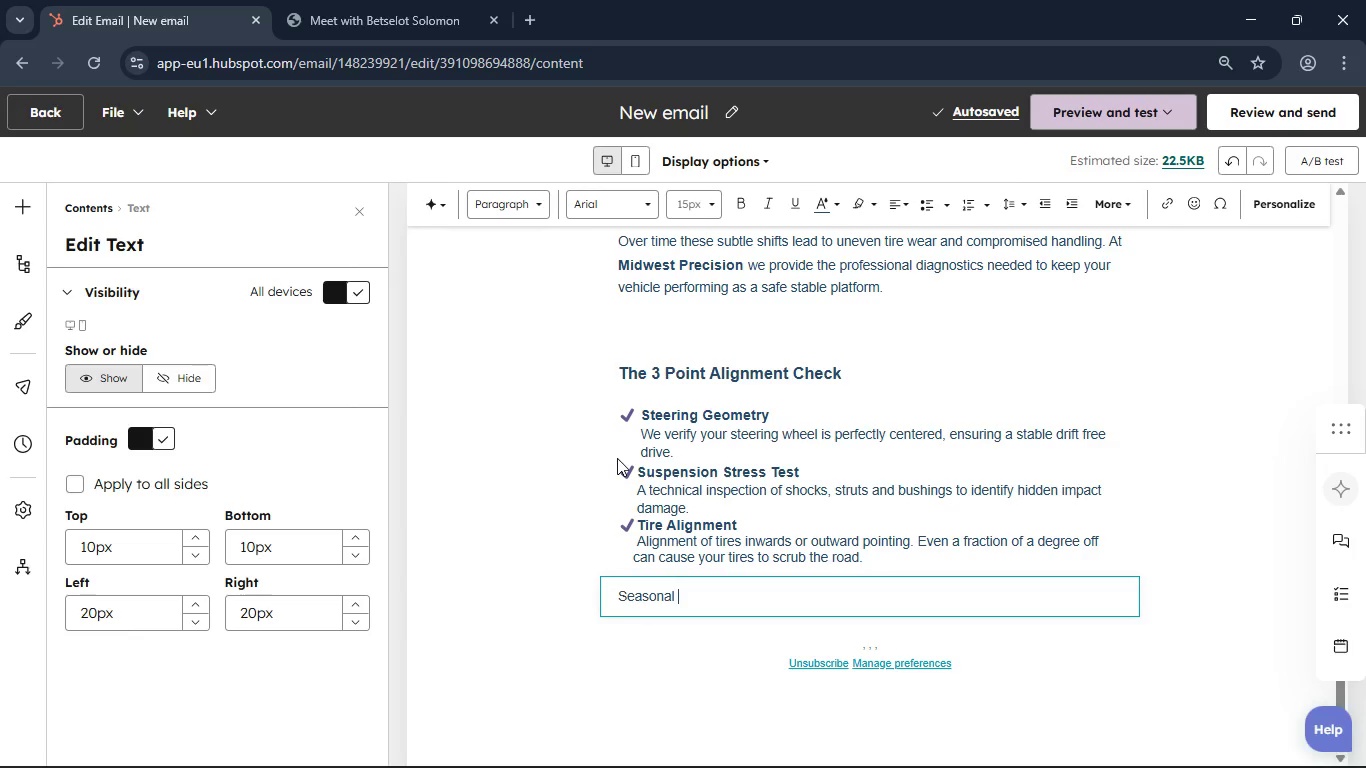 
type(Service Offer)
 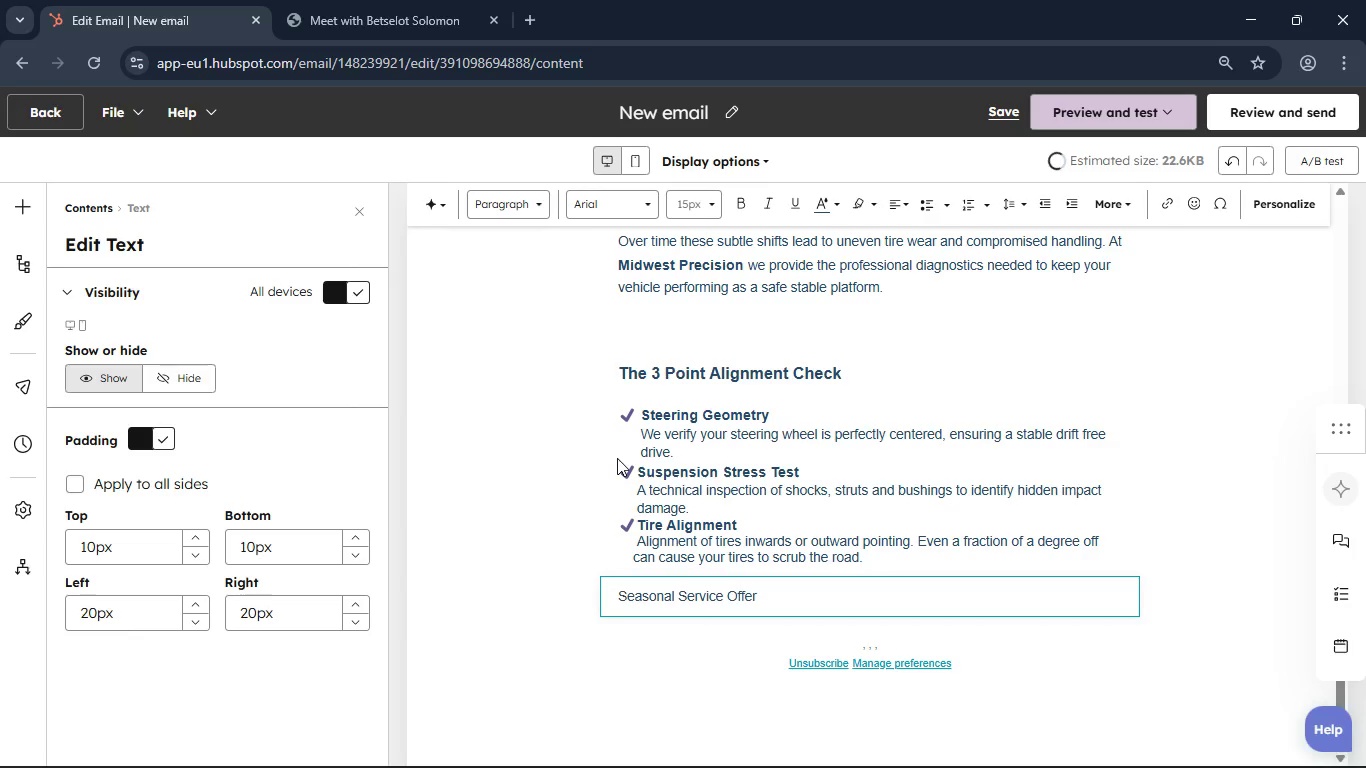 
wait(11.06)
 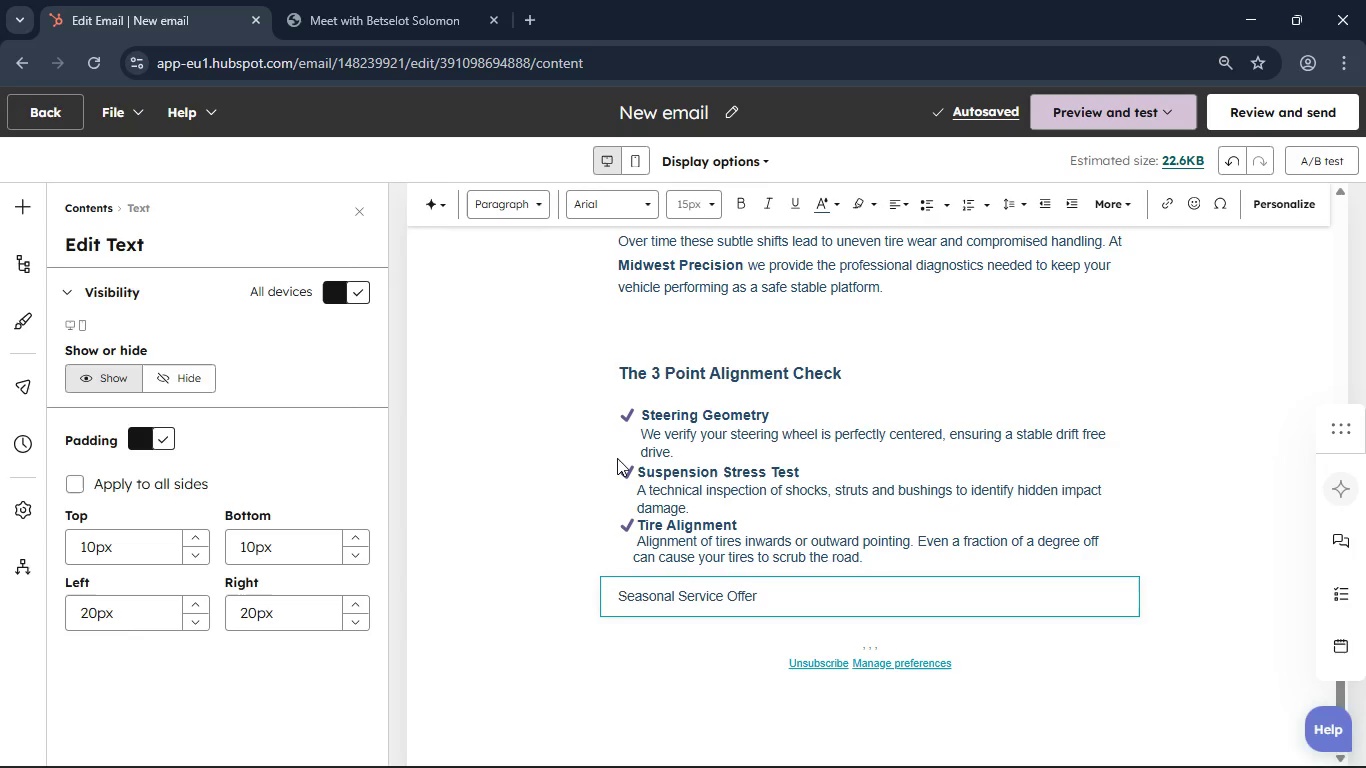 
left_click_drag(start_coordinate=[767, 602], to_coordinate=[596, 610])
 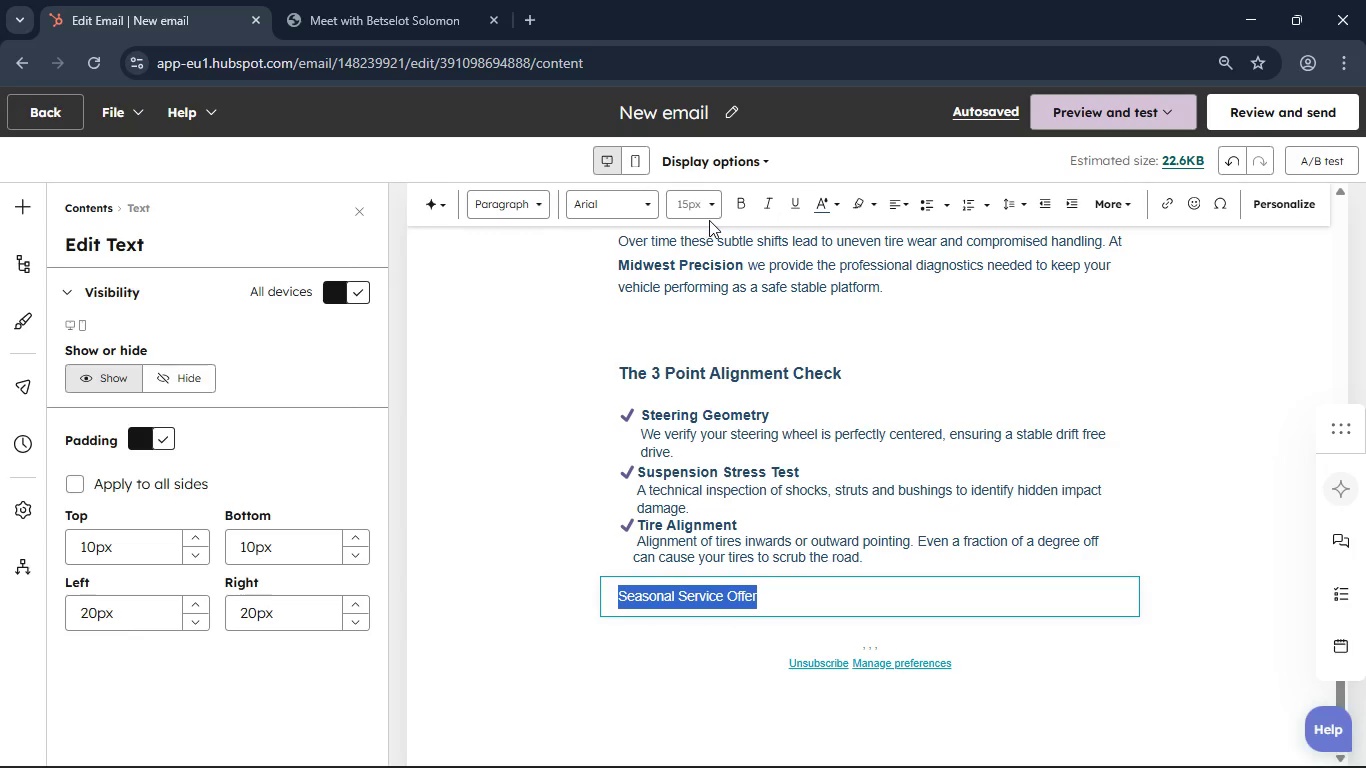 
left_click([707, 206])
 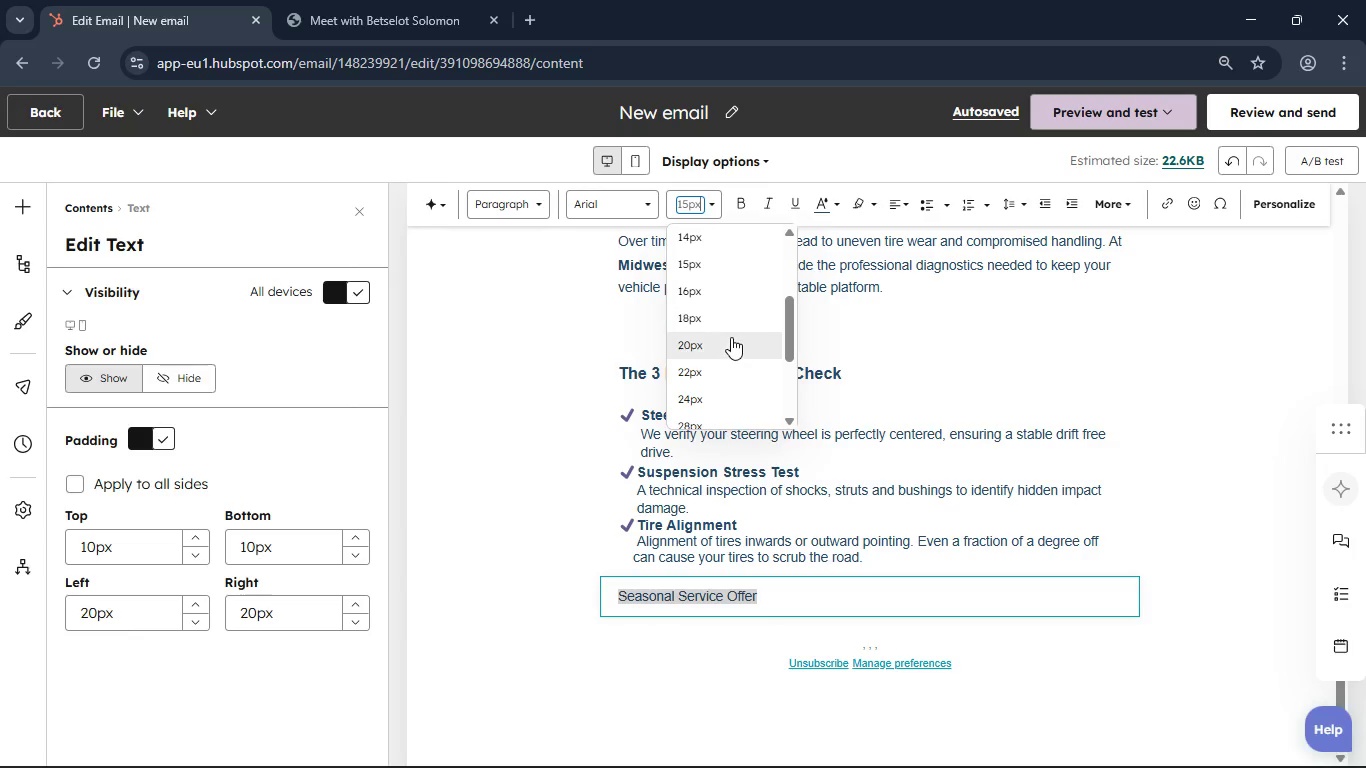 
left_click([731, 338])
 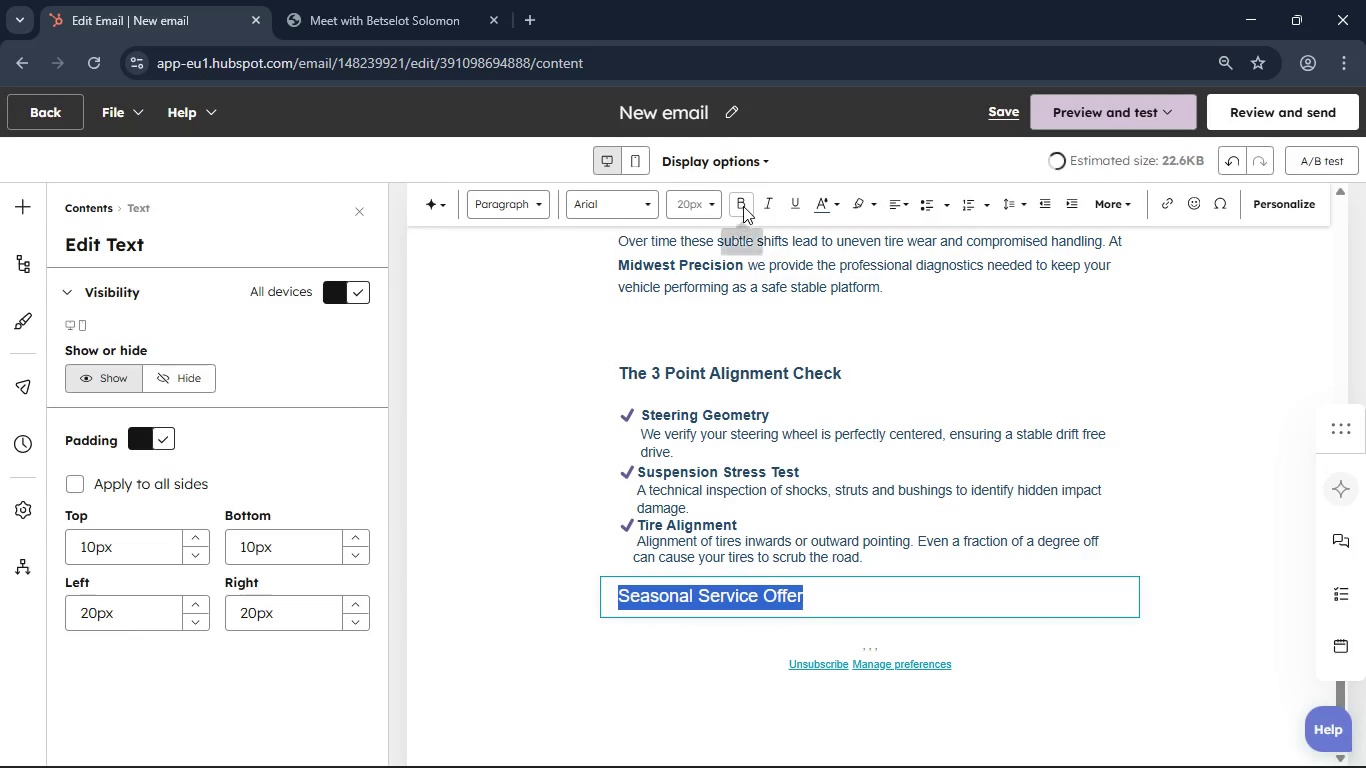 
left_click([743, 206])
 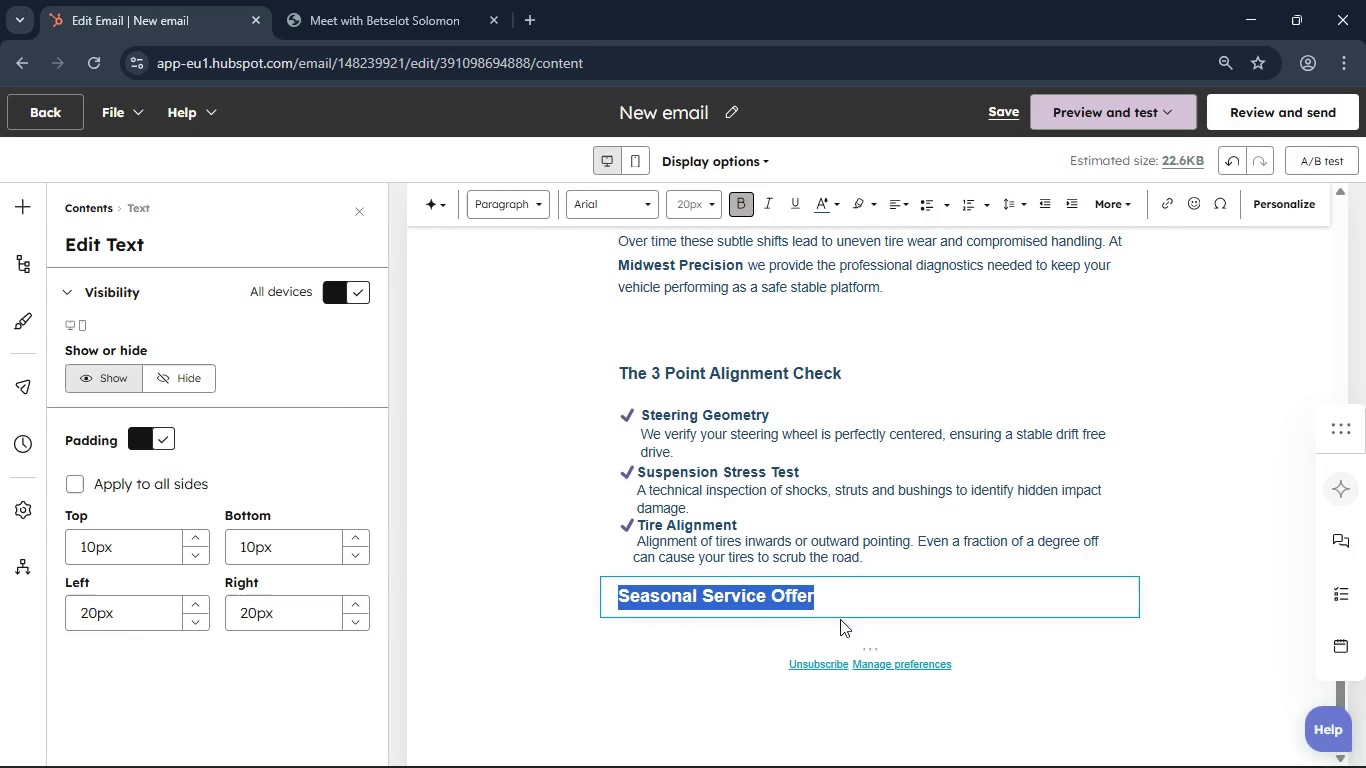 
left_click([836, 597])
 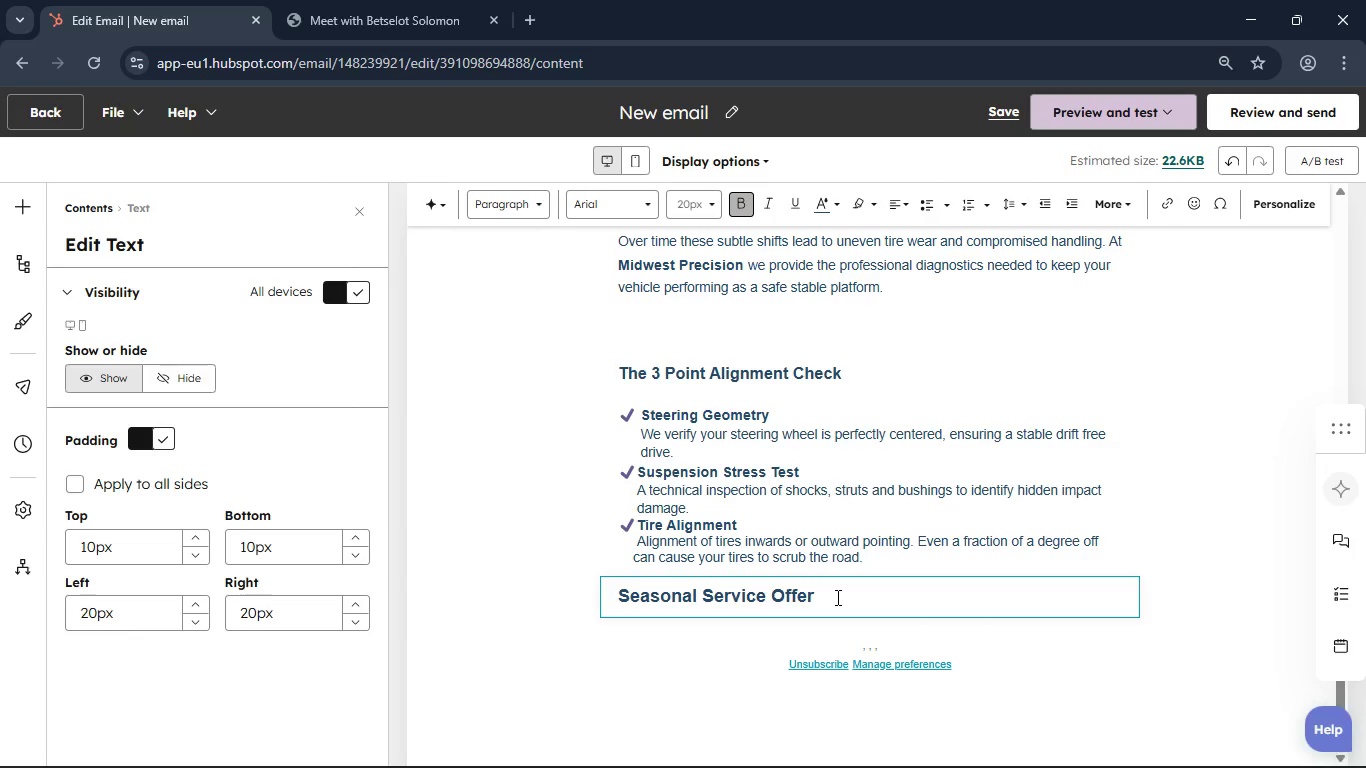 
key(Enter)
 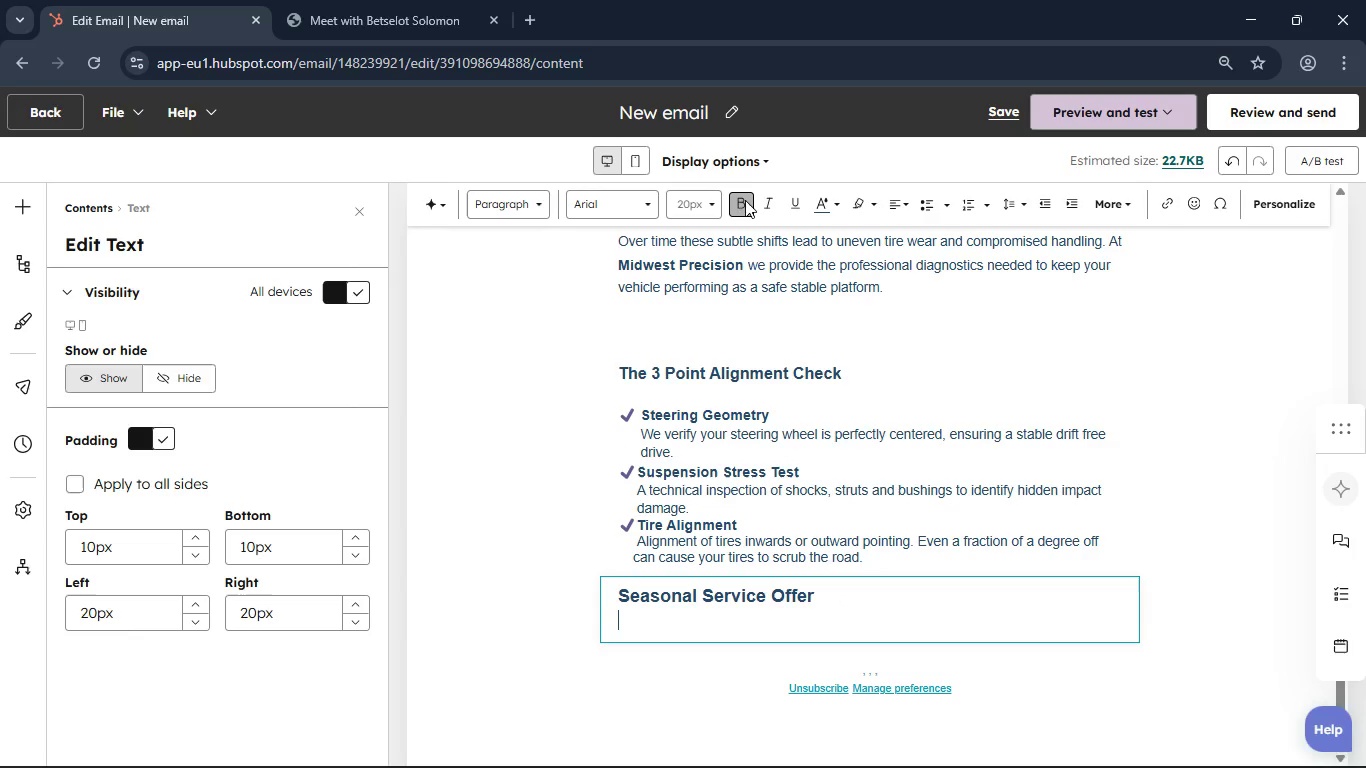 
left_click([745, 191])
 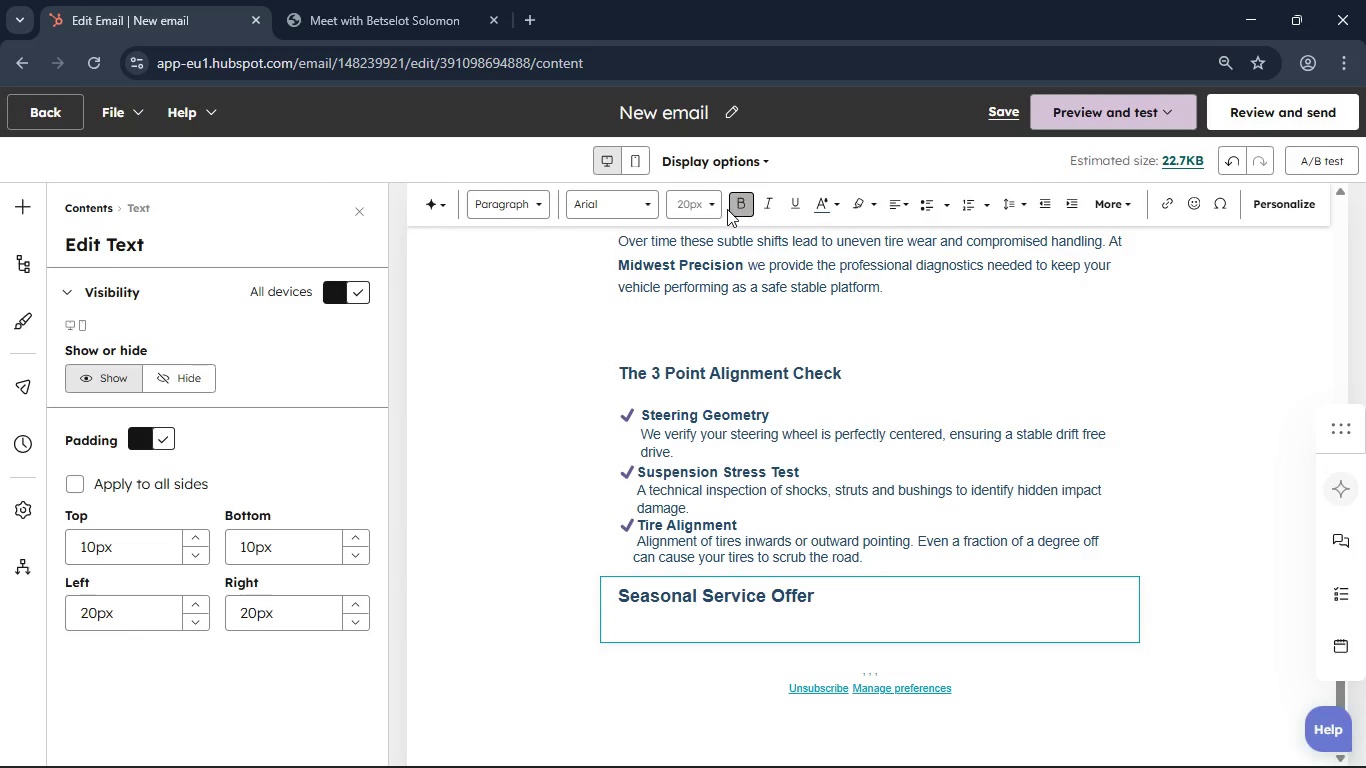 
left_click([730, 209])
 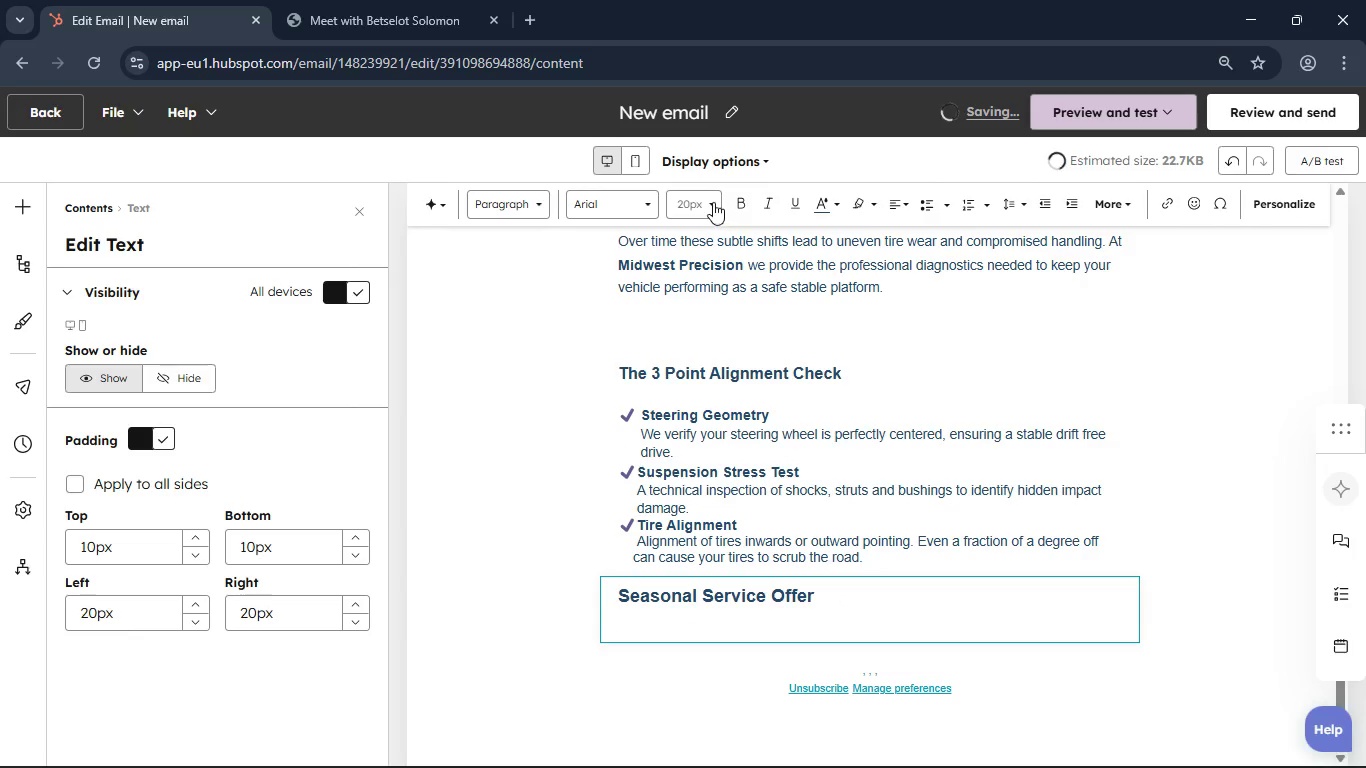 
left_click([713, 202])
 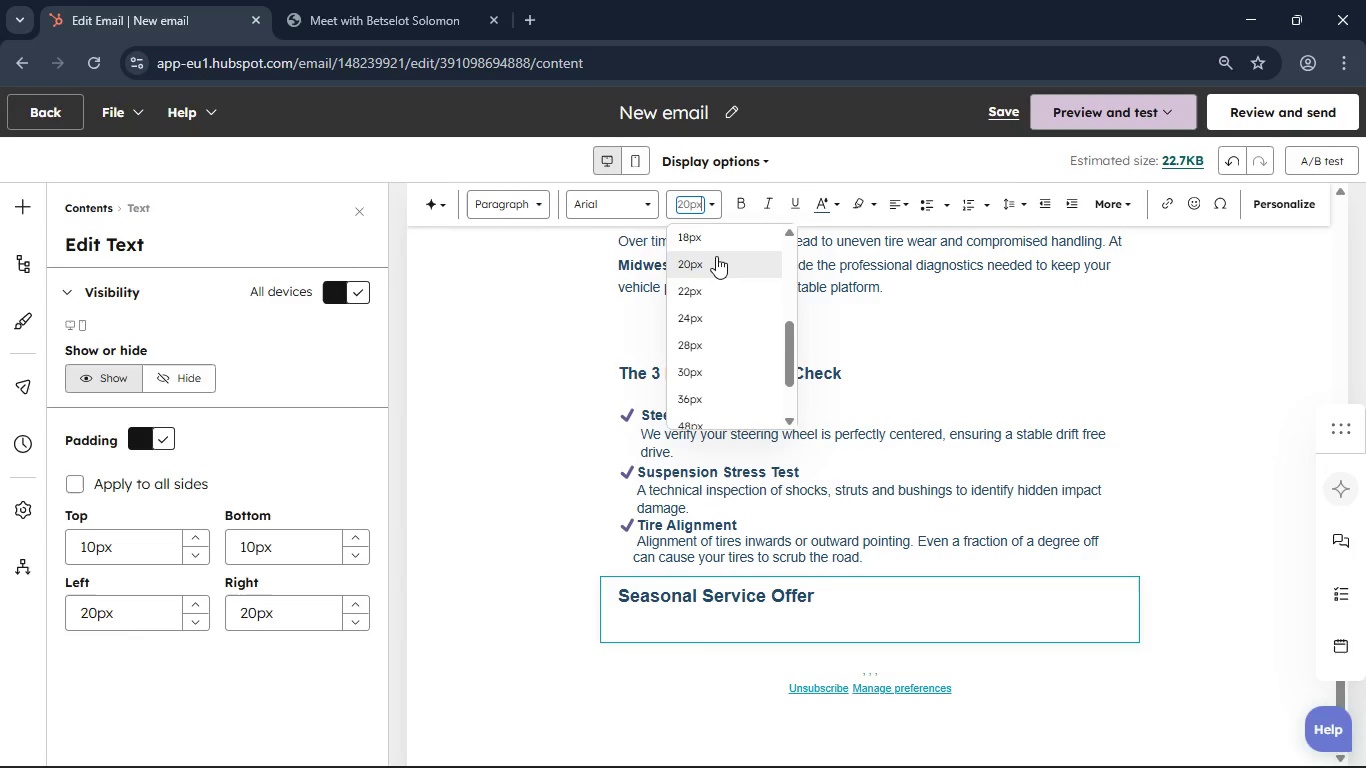 
scroll: coordinate [716, 256], scroll_direction: up, amount: 1.0
 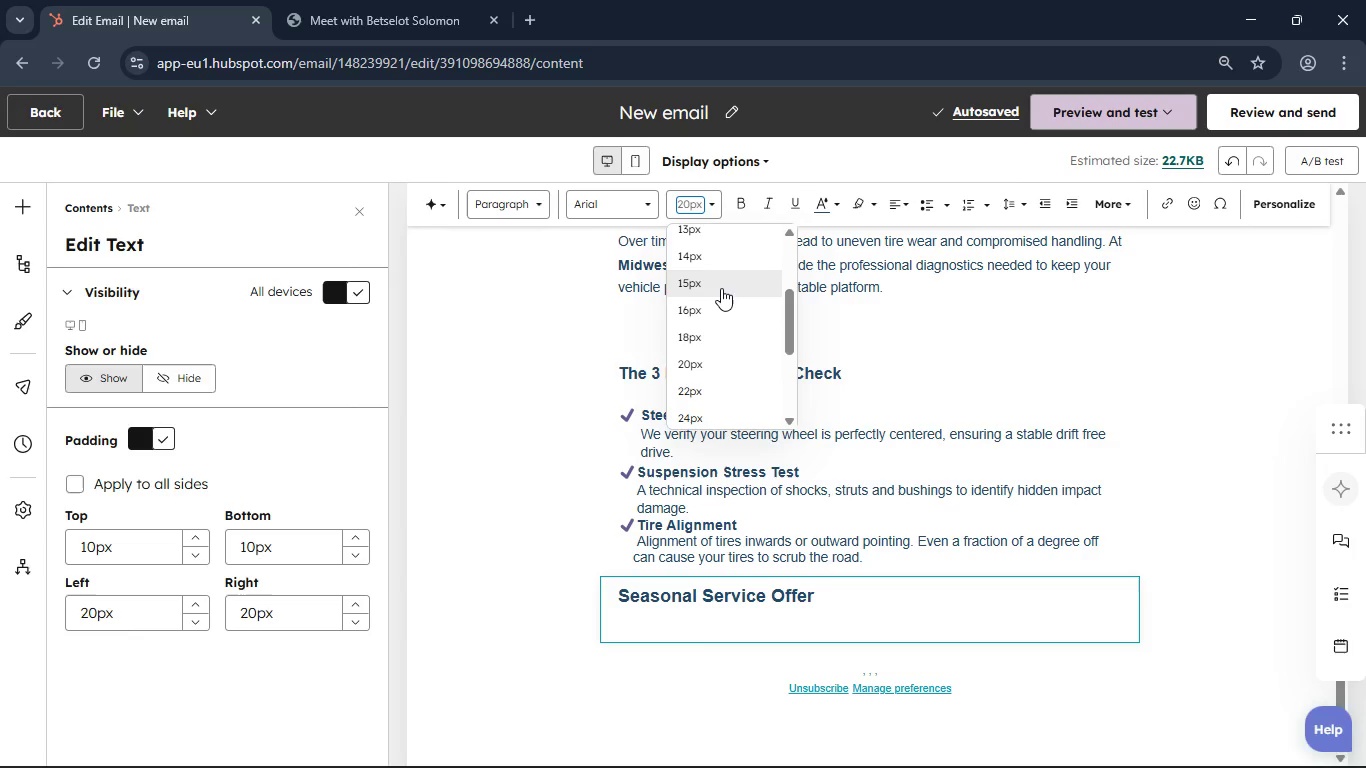 
left_click([721, 288])
 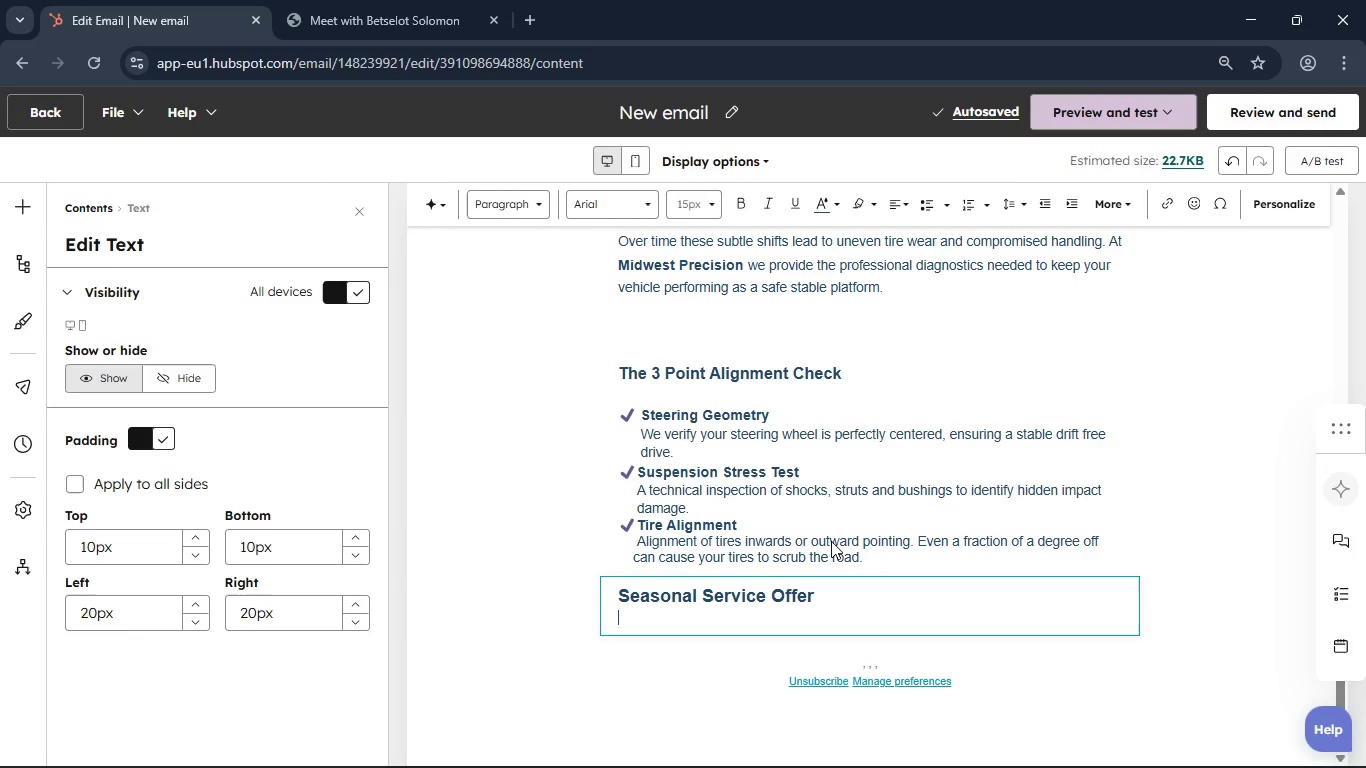 
wait(9.12)
 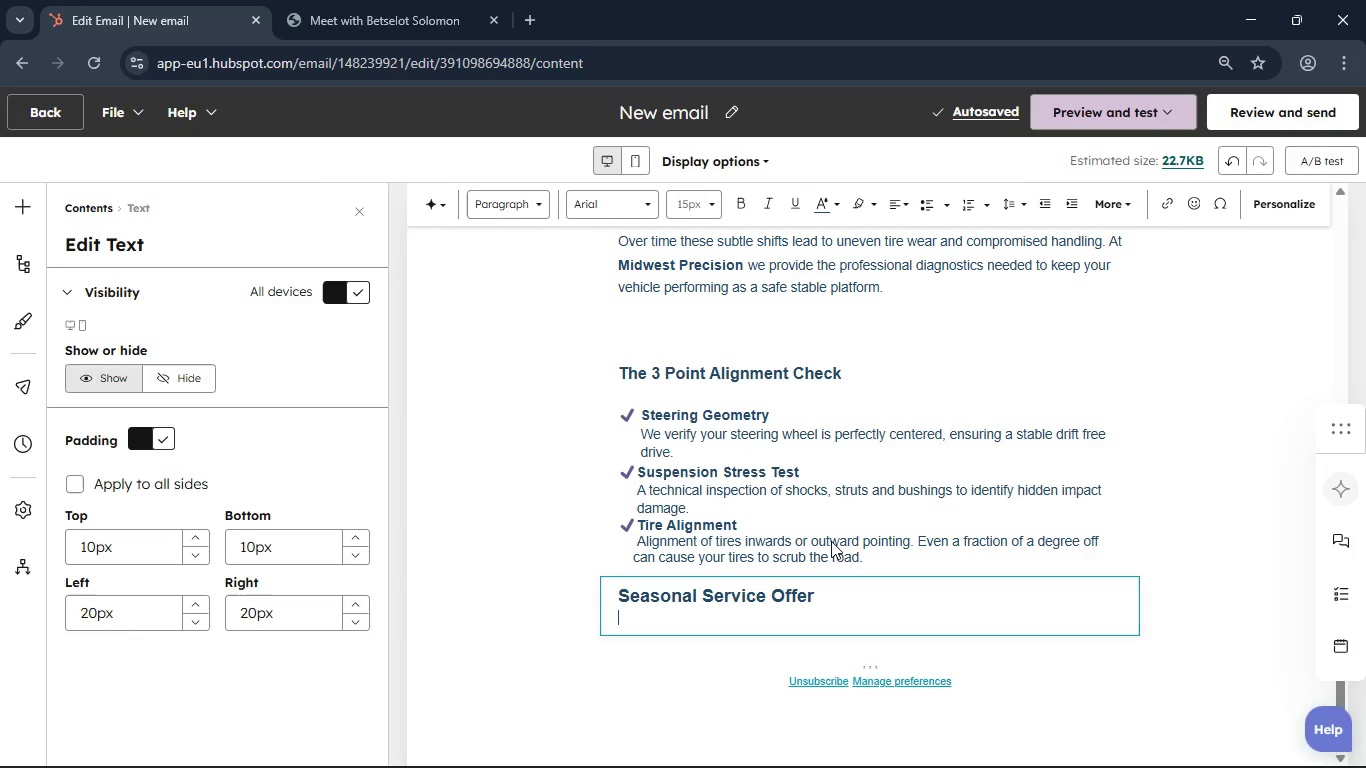 
type(Midwest Precision Auto )
 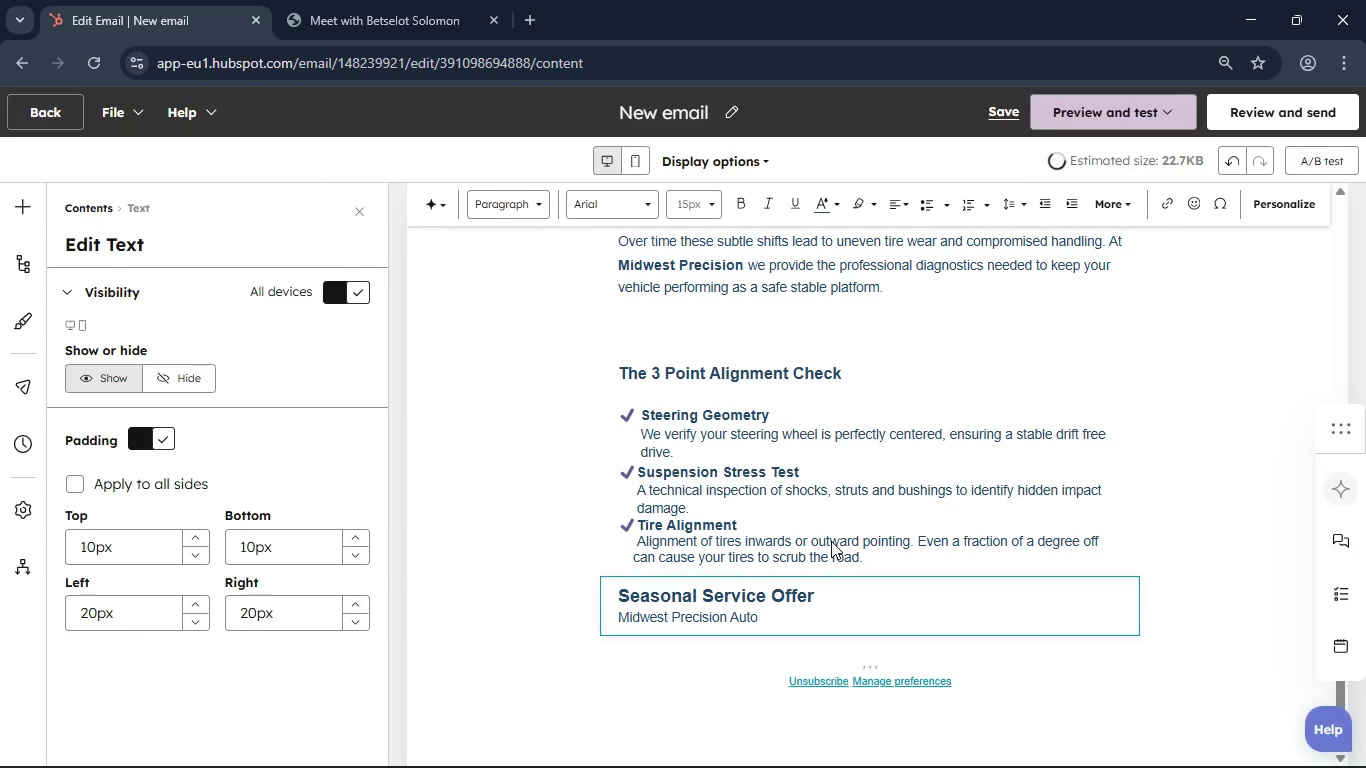 
wait(5.75)
 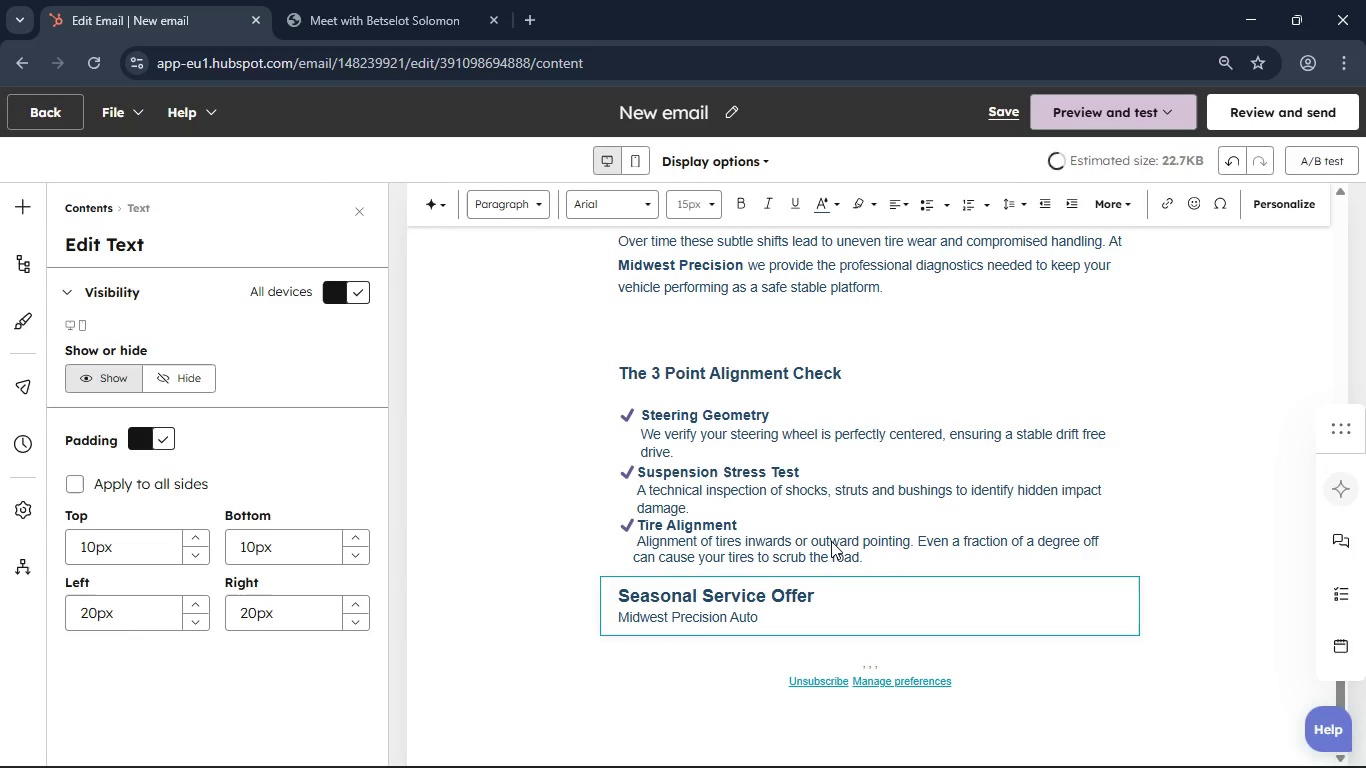 
type(& Ak)
key(Backspace)
type(lignment offer)
 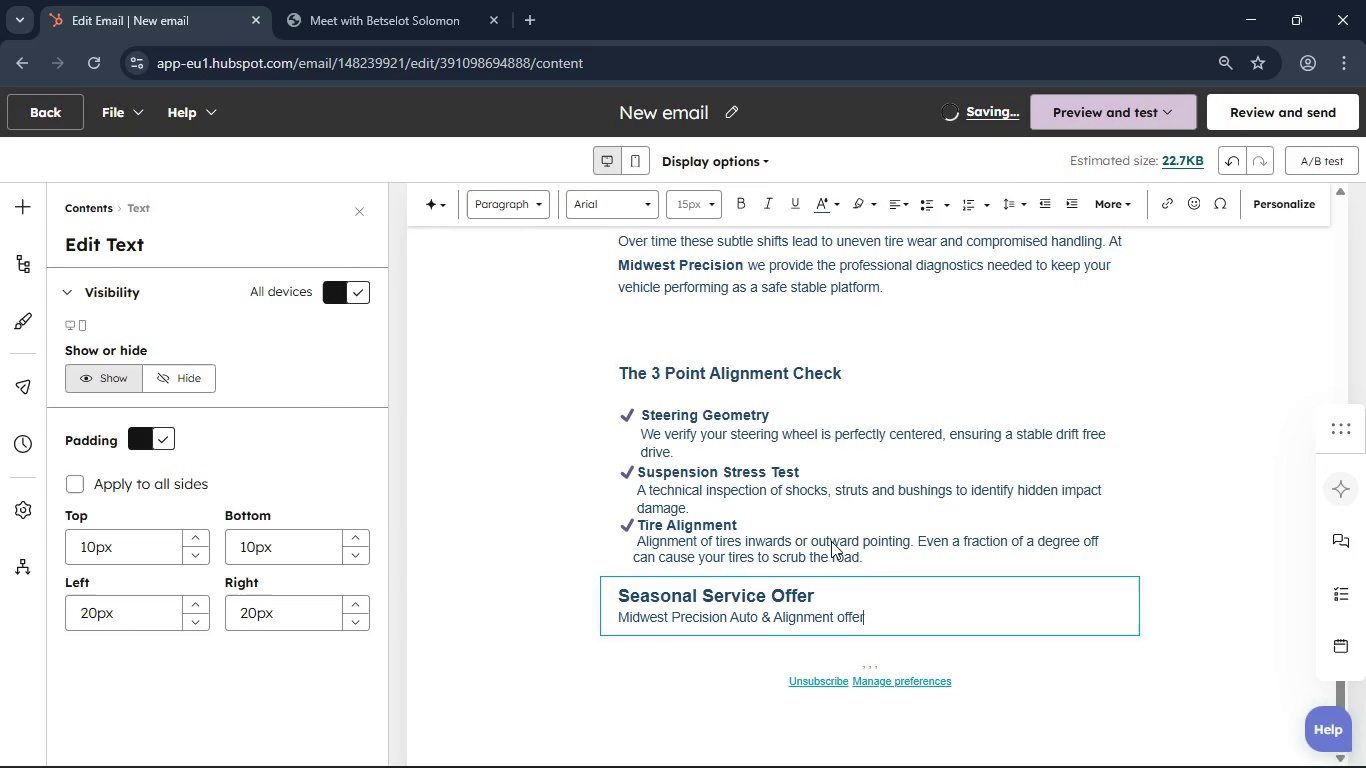 
key(S)
 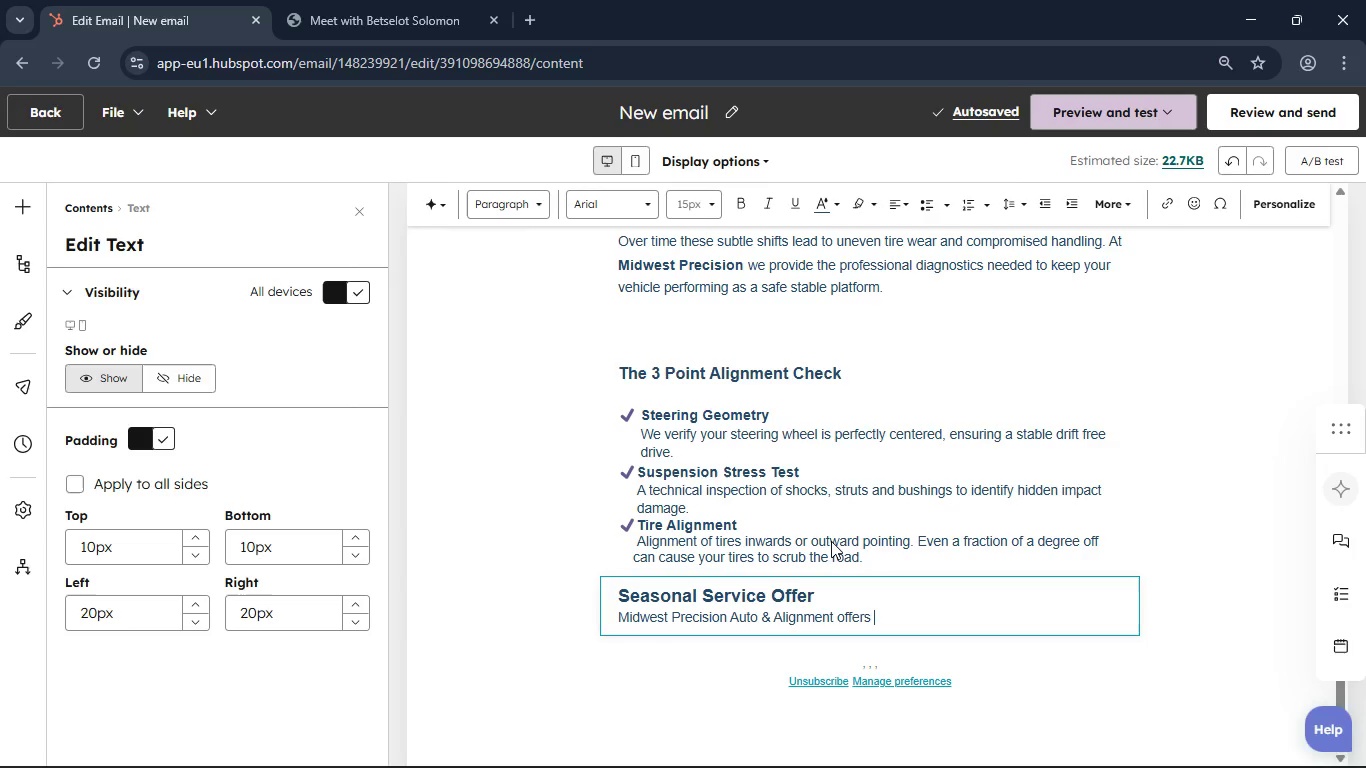 
key(Space)
 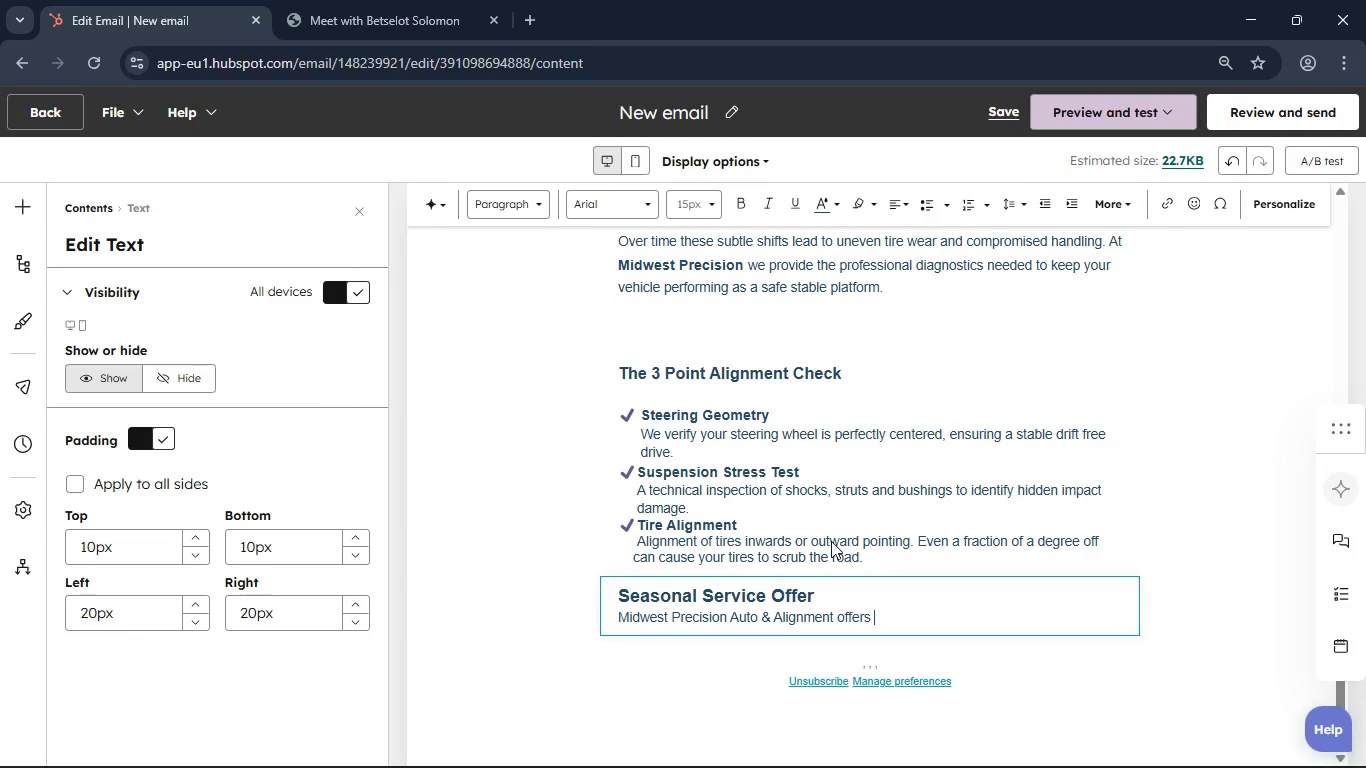 
type(20)
 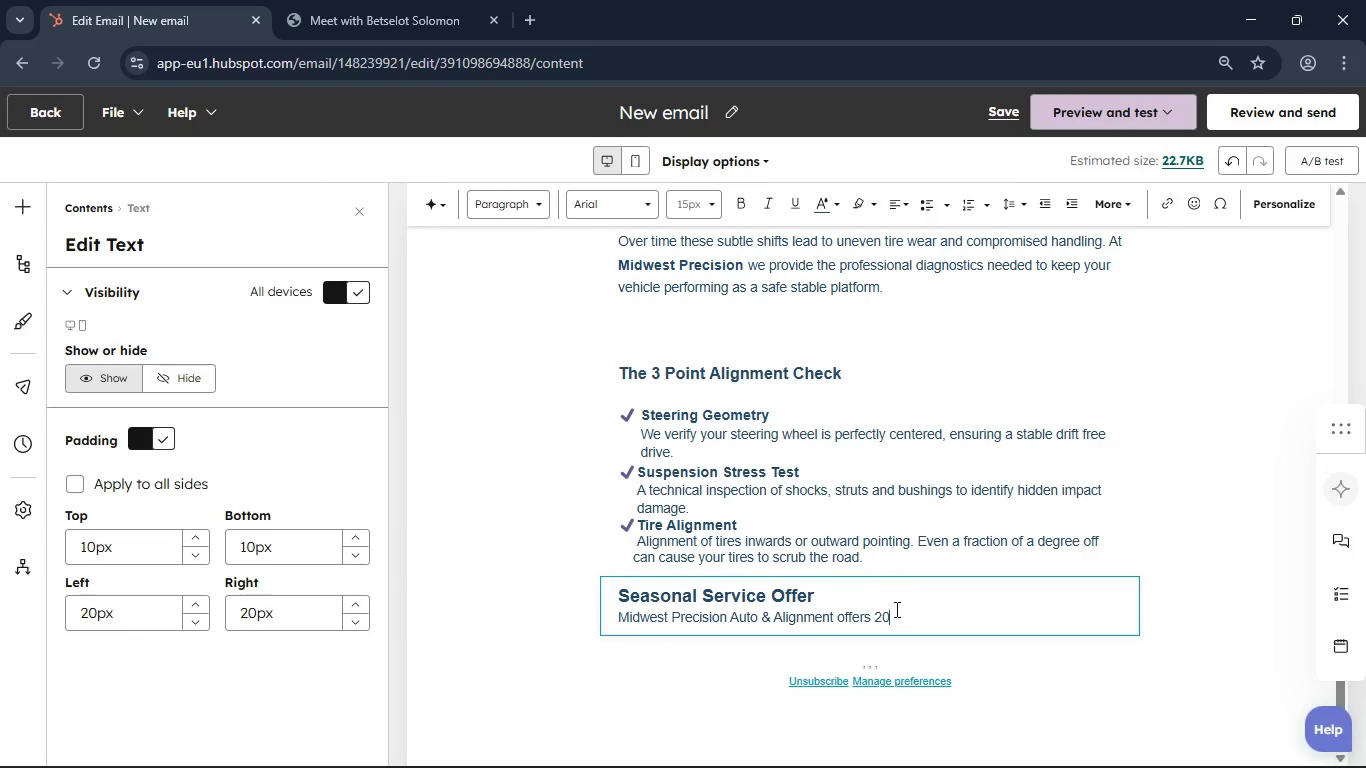 
left_click_drag(start_coordinate=[894, 611], to_coordinate=[876, 613])
 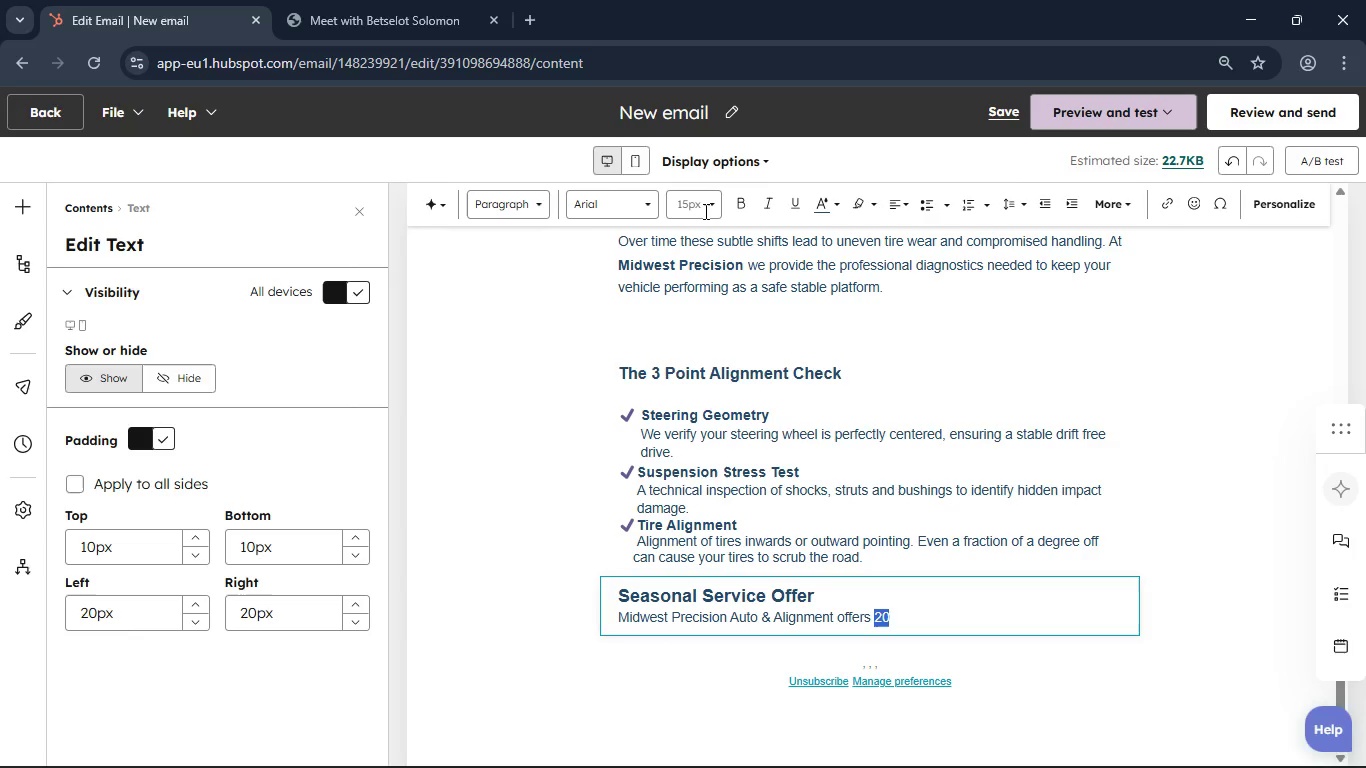 
left_click([704, 211])
 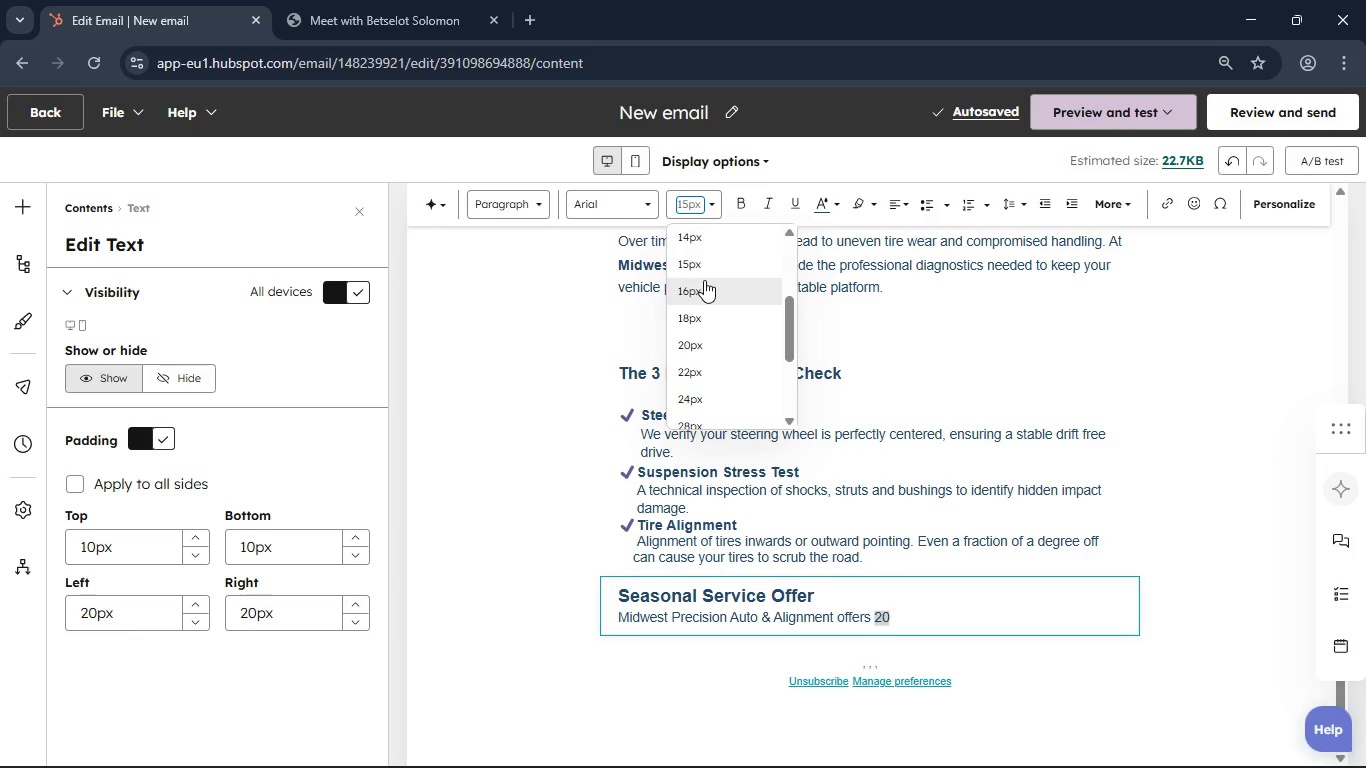 
left_click([703, 281])
 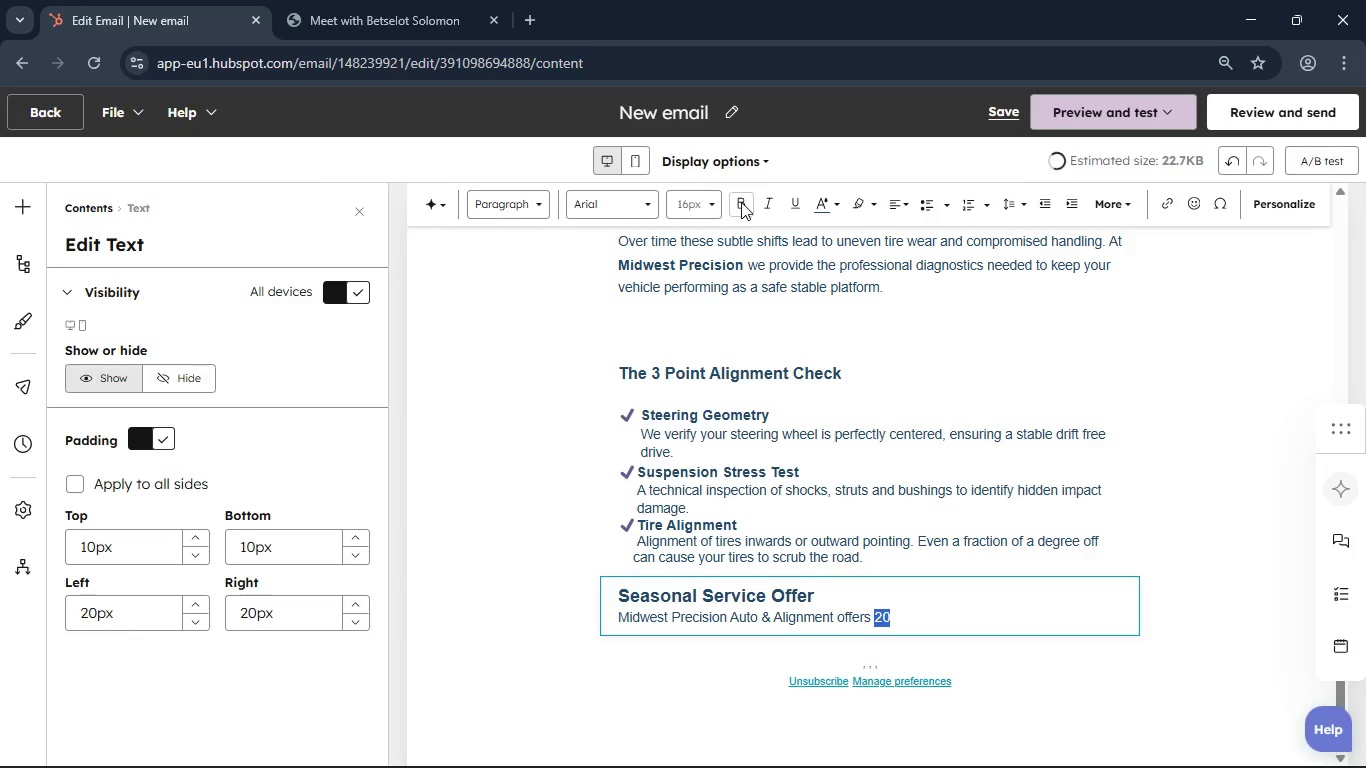 
left_click([741, 202])
 